 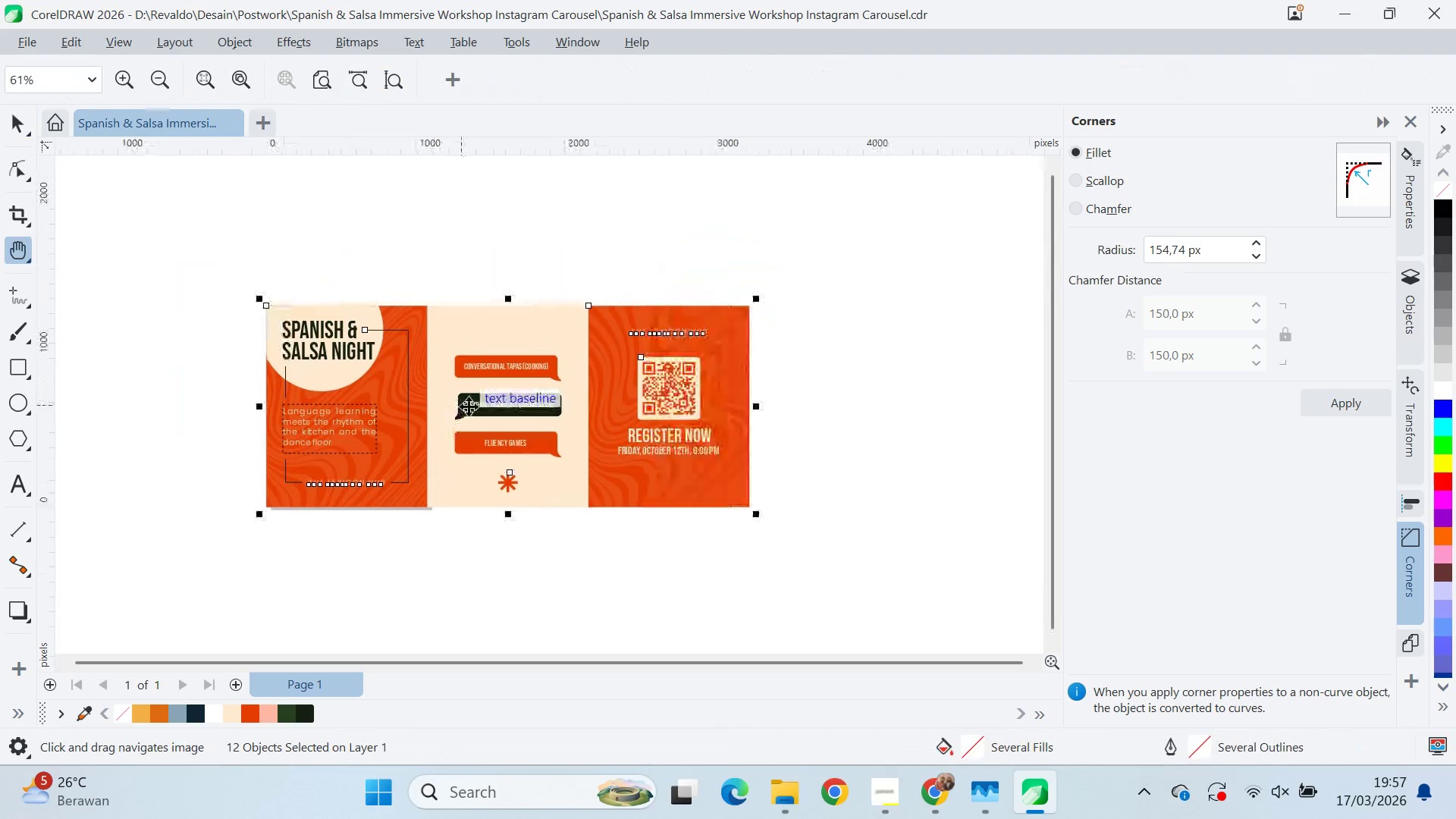 
key(V)
 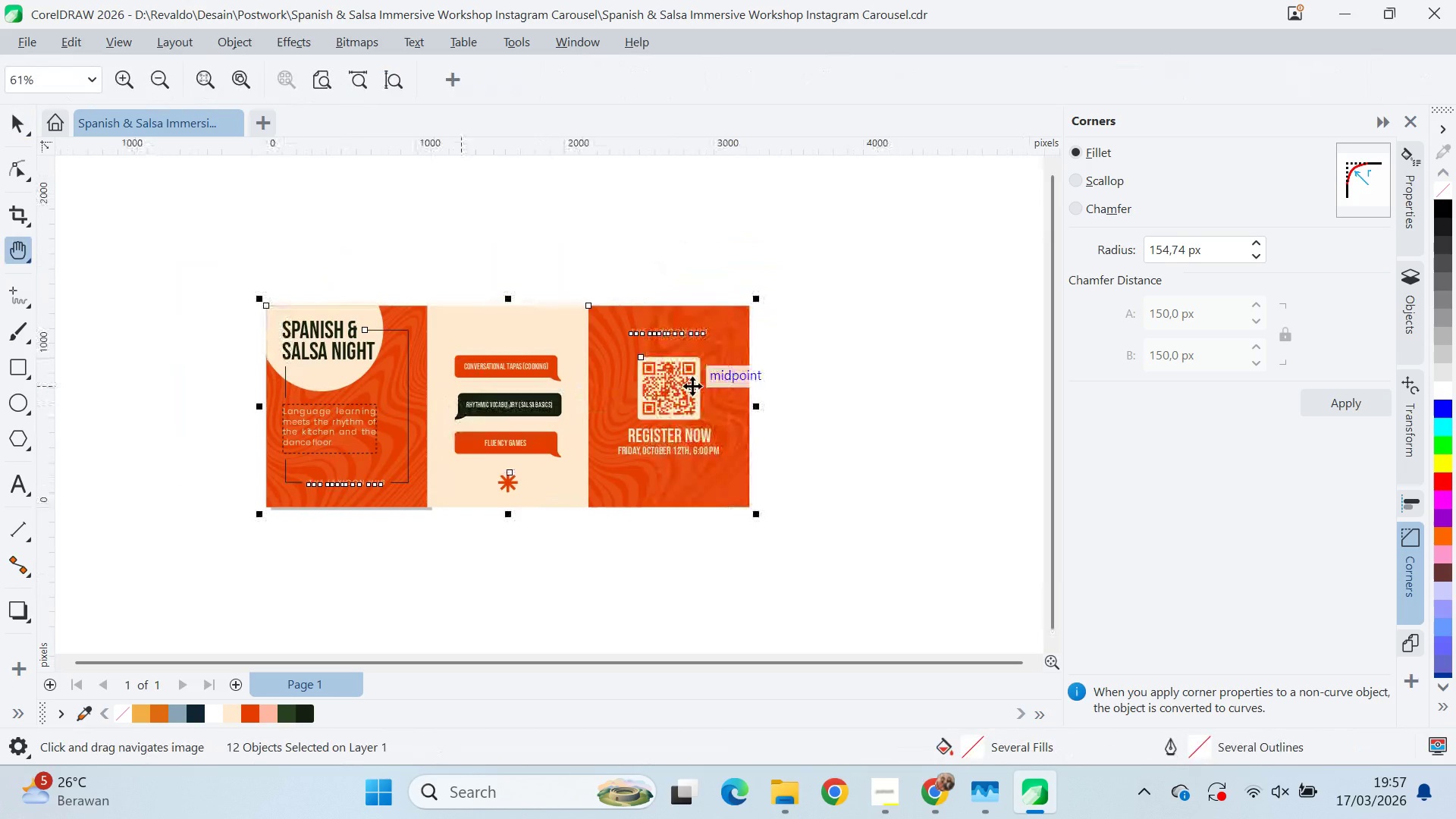 
key(Control+S)
 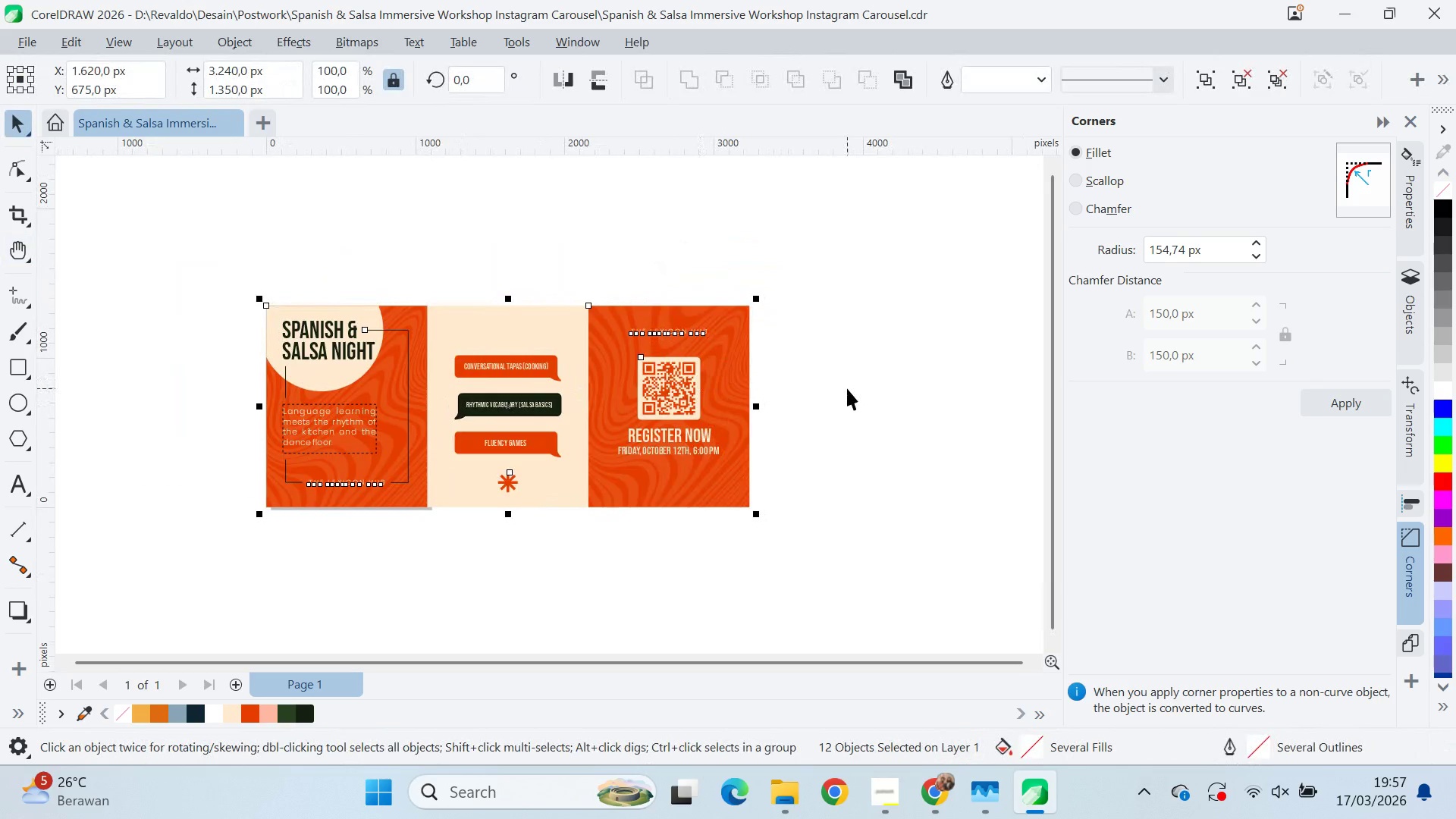 
key(Control+S)
 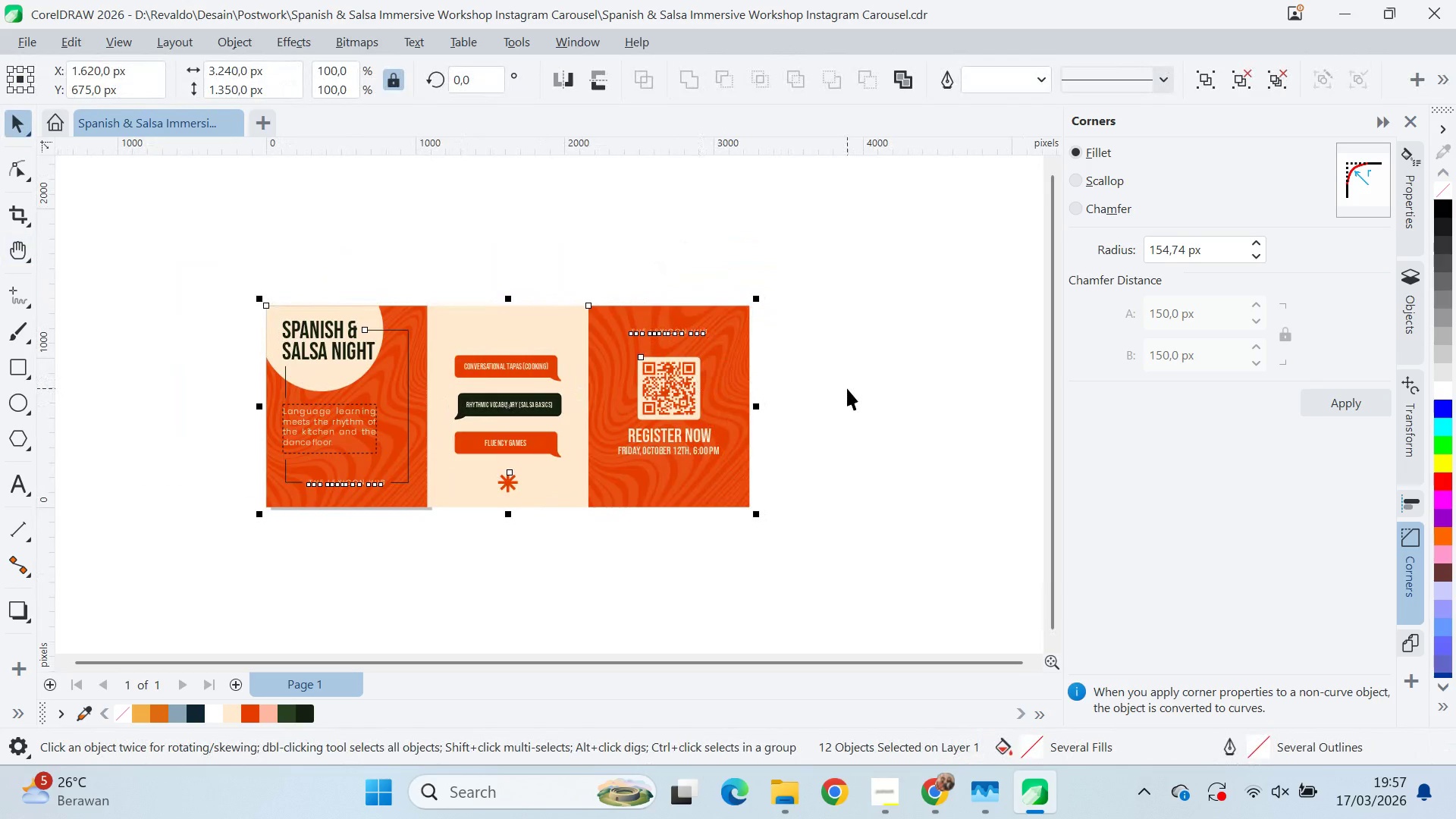 
key(Control+S)
 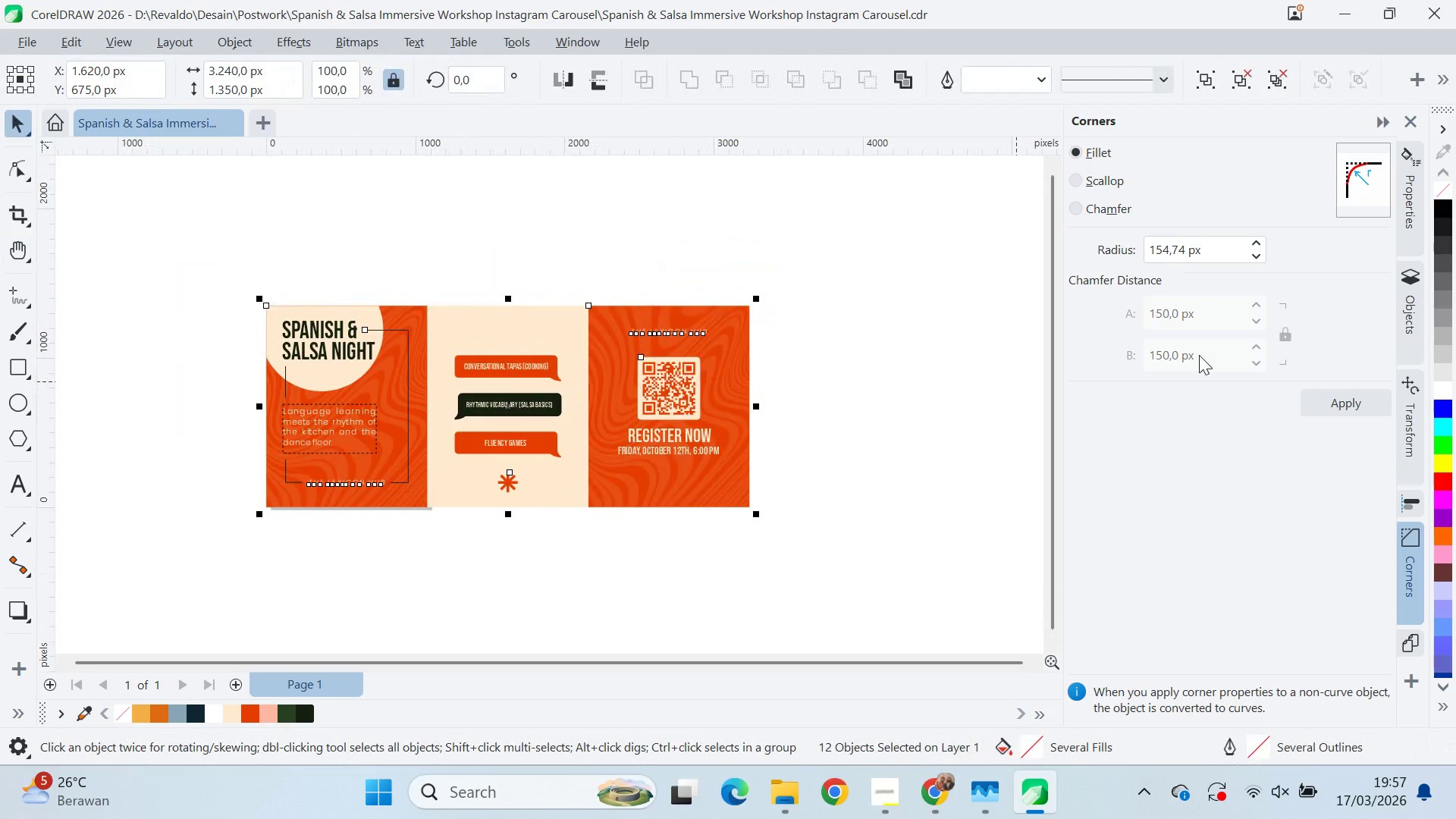 
key(Control+S)
 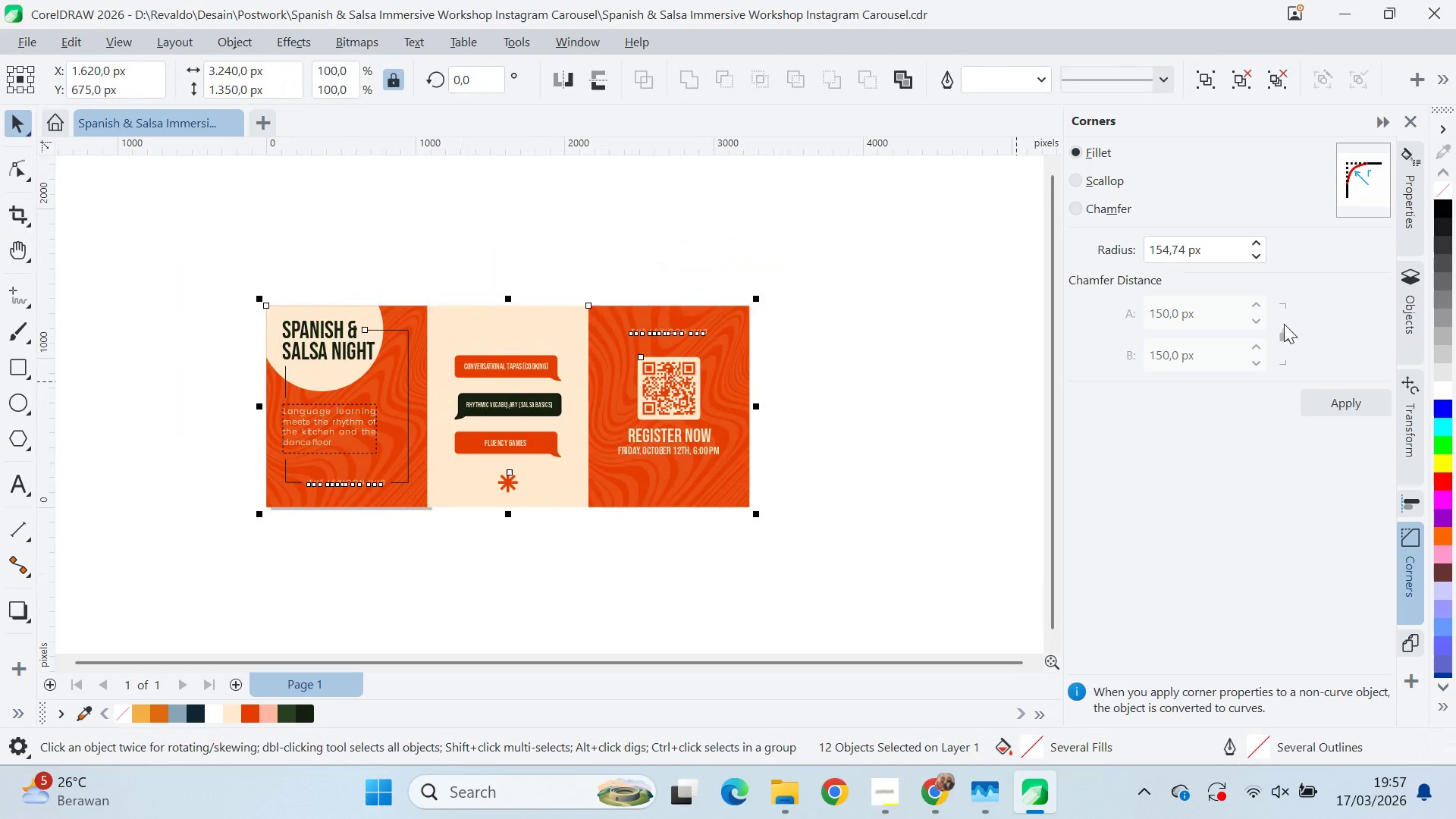 
key(Control+S)
 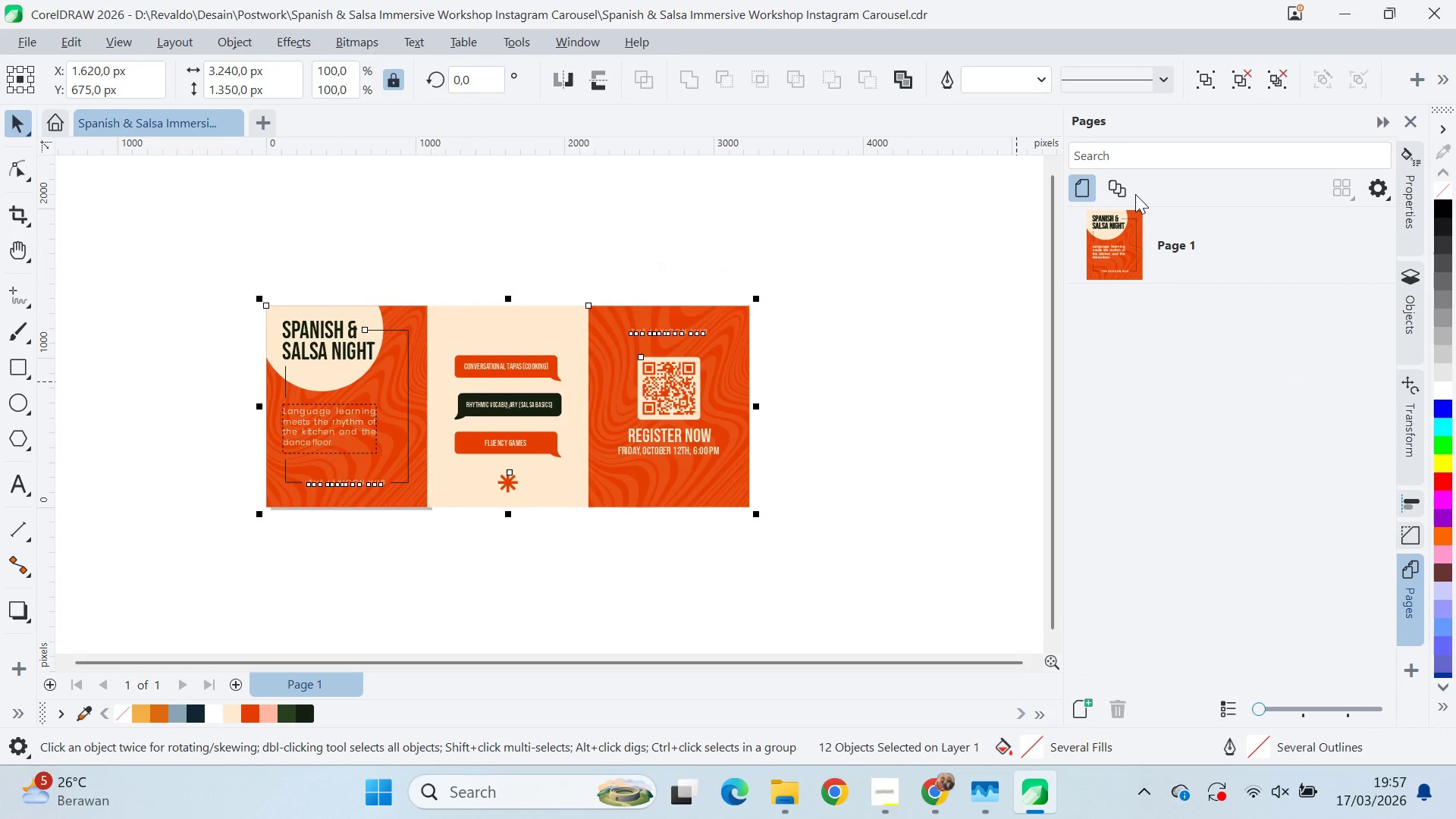 
left_click([1128, 199])
 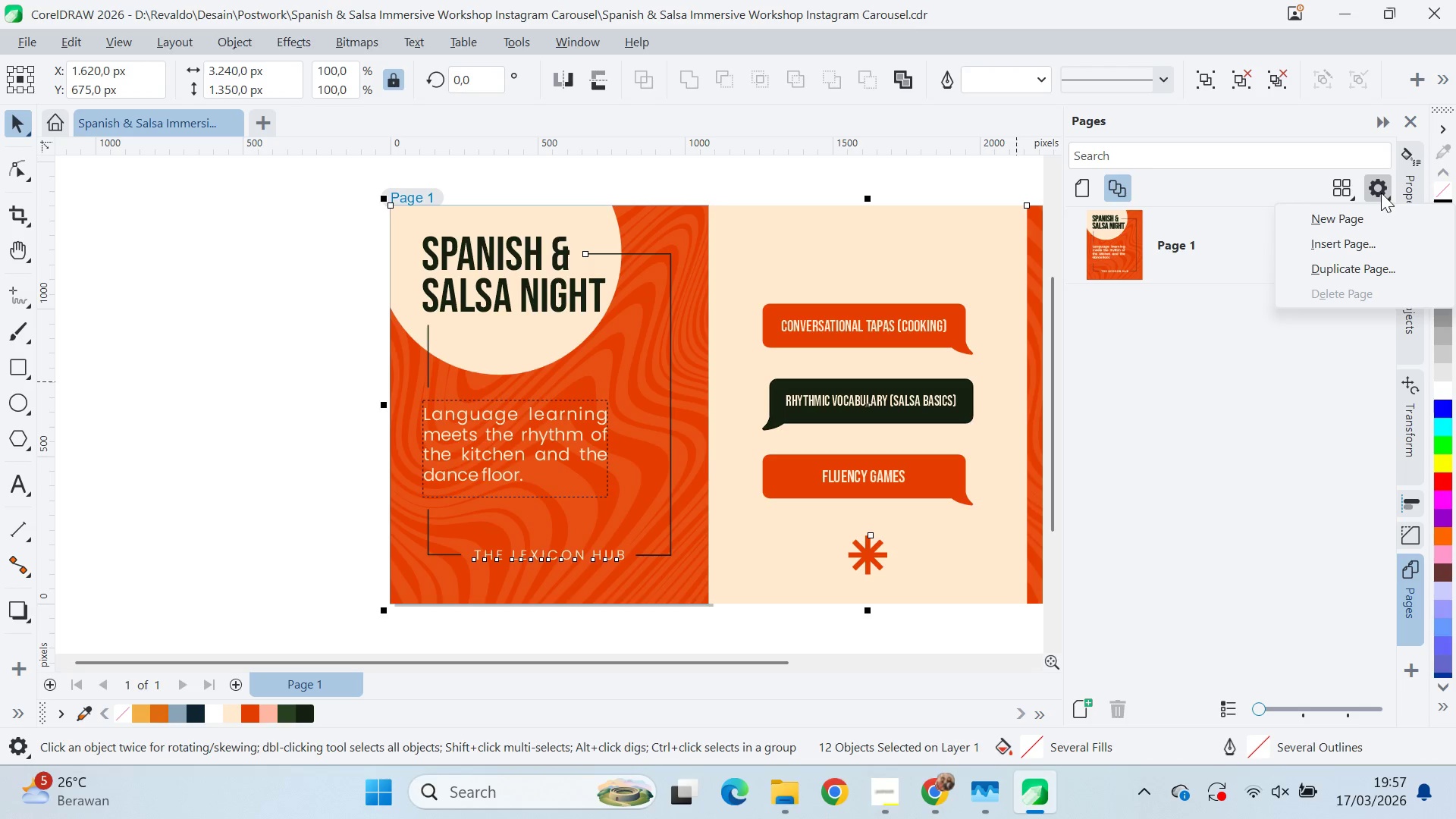 
left_click([1348, 191])
 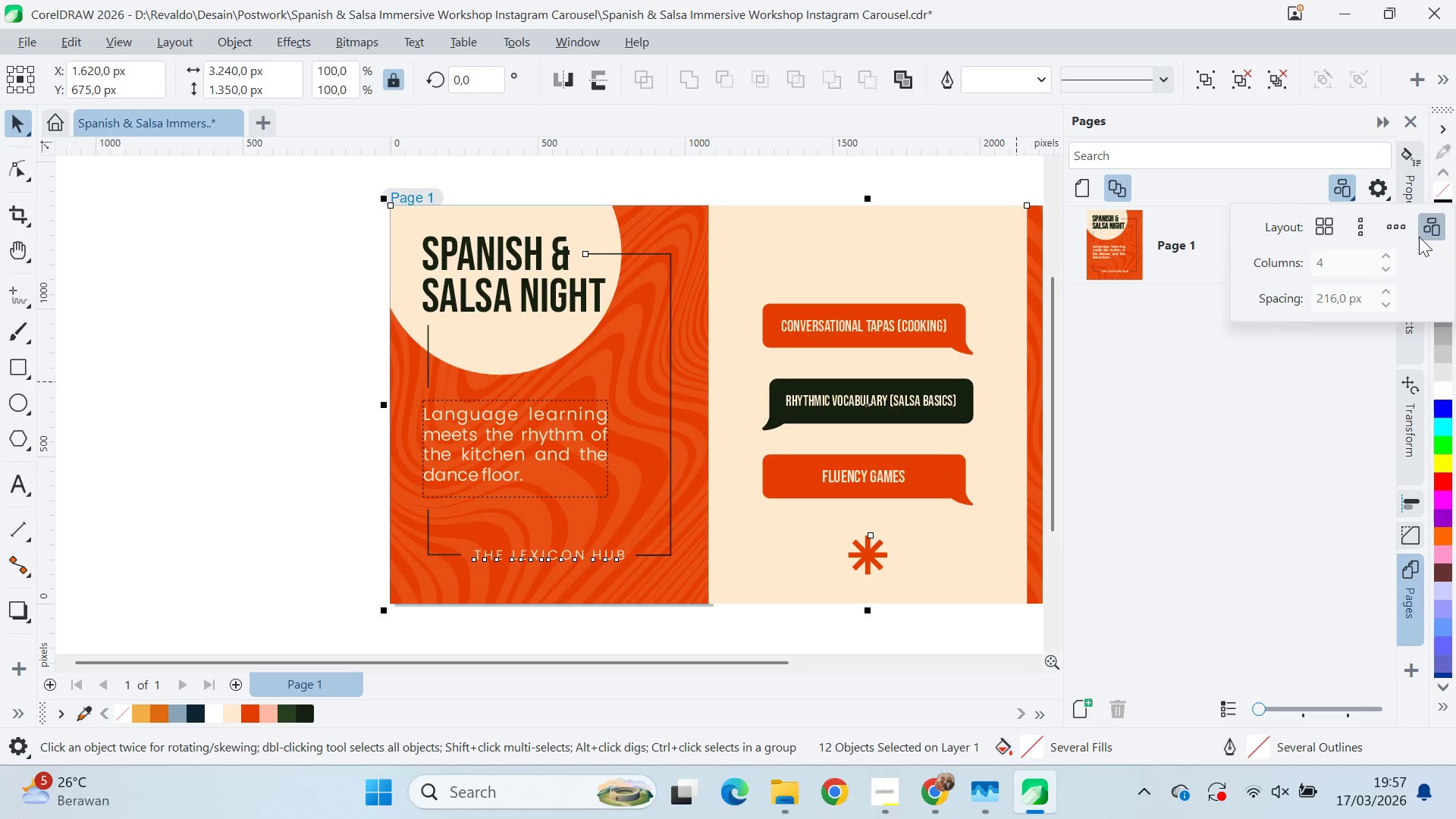 
left_click([1350, 181])
 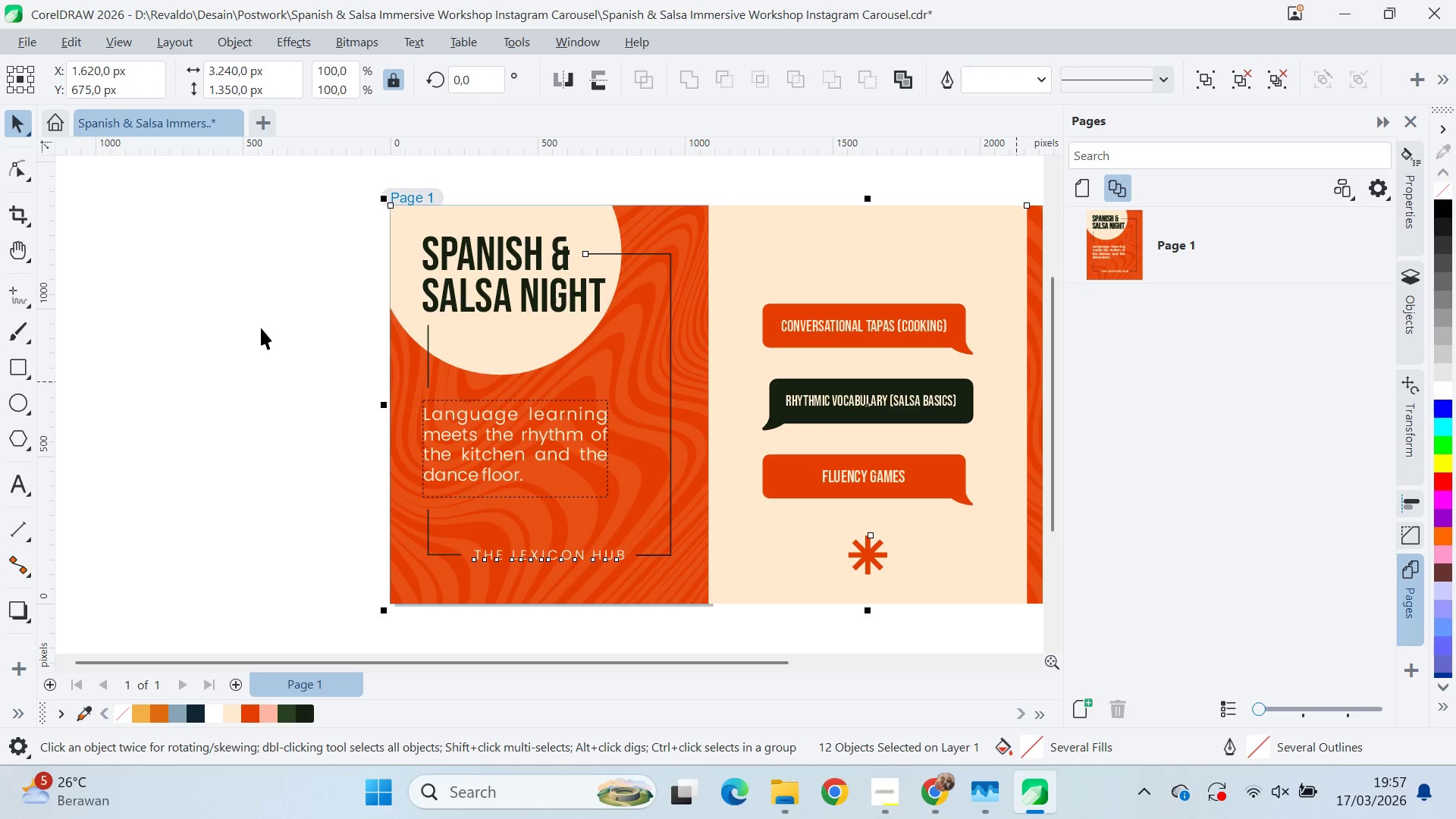 
type(qvq)
 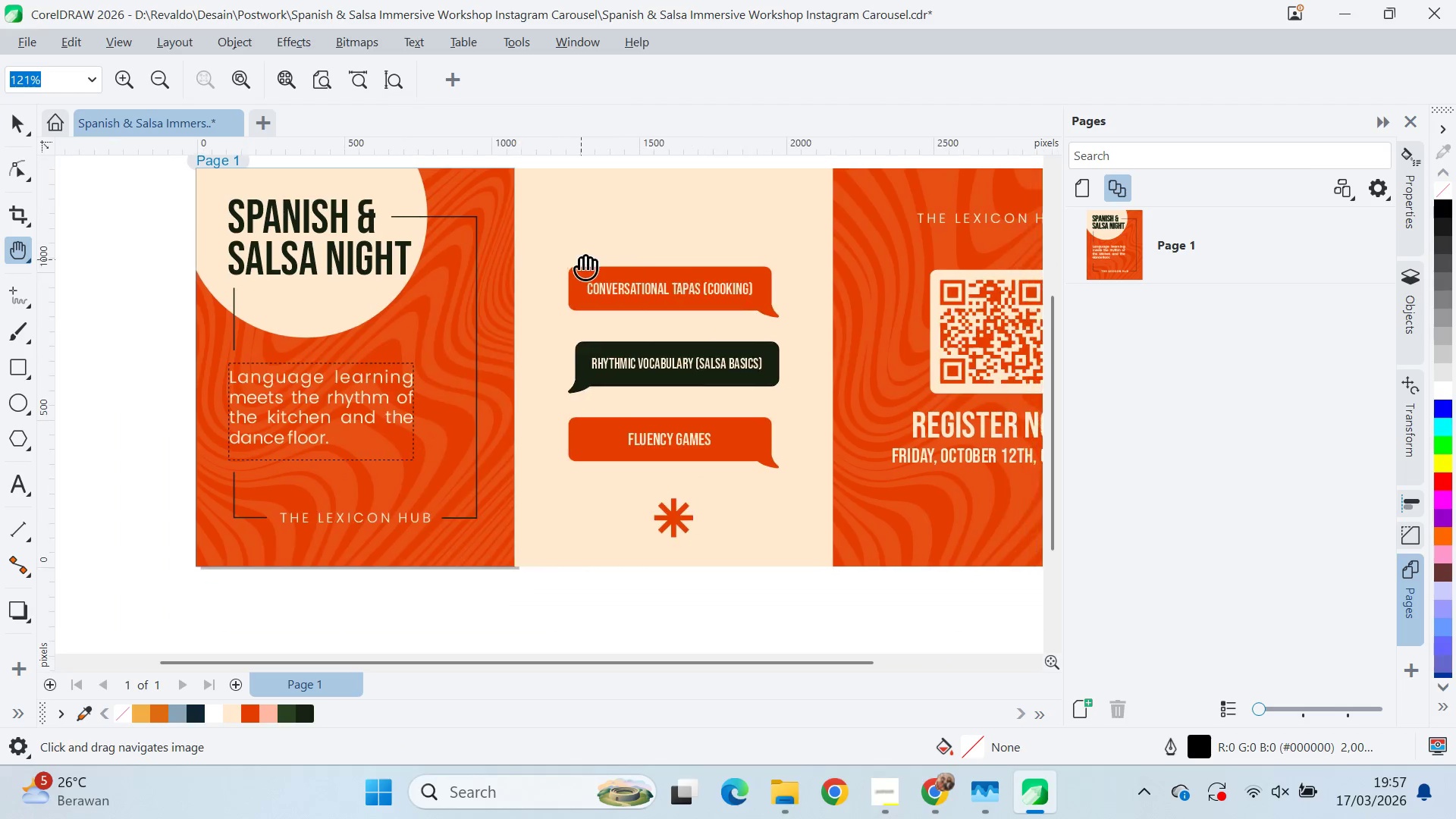 
left_click_drag(start_coordinate=[775, 297], to_coordinate=[482, 359])
 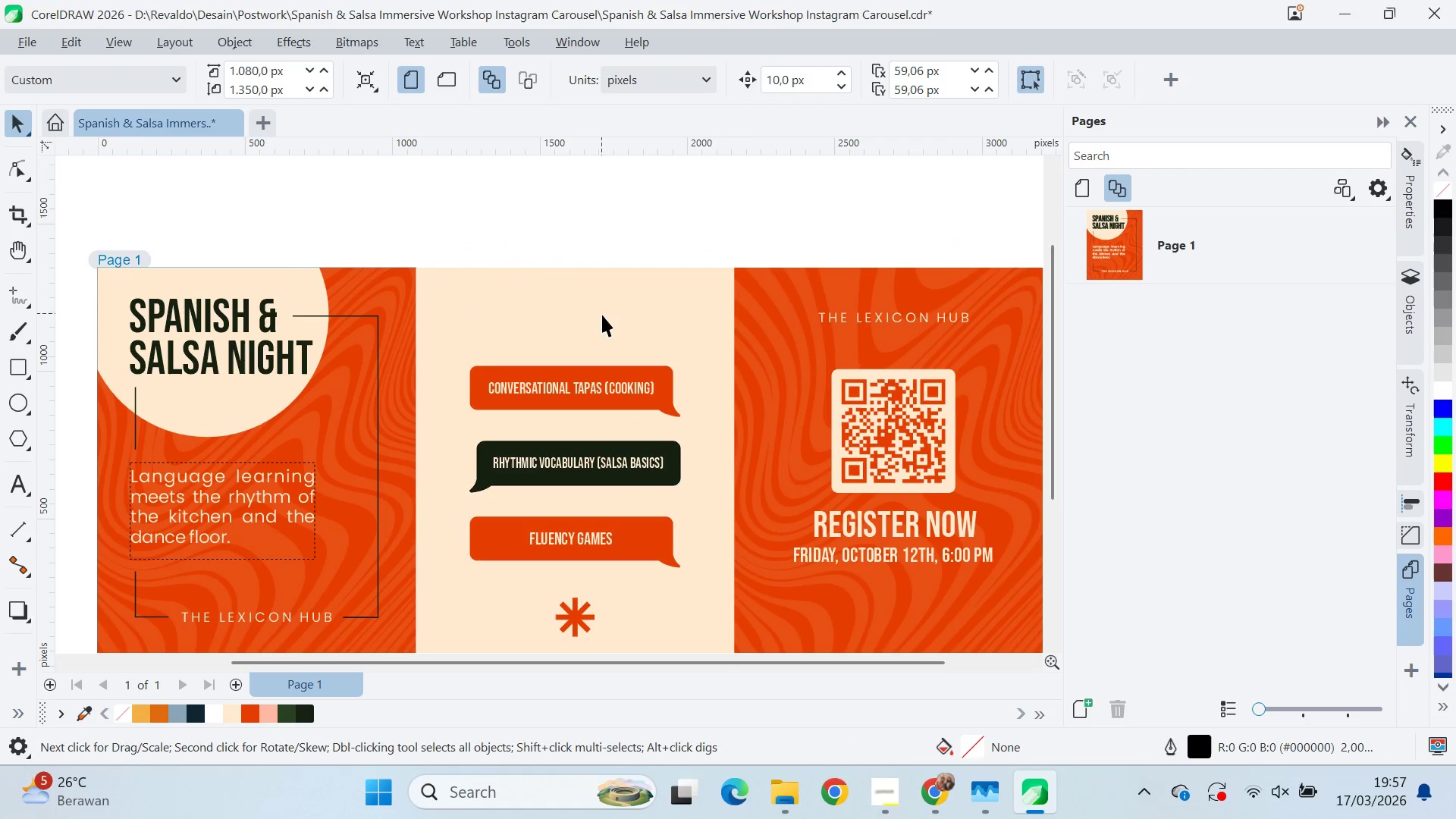 
left_click_drag(start_coordinate=[625, 354], to_coordinate=[581, 259])
 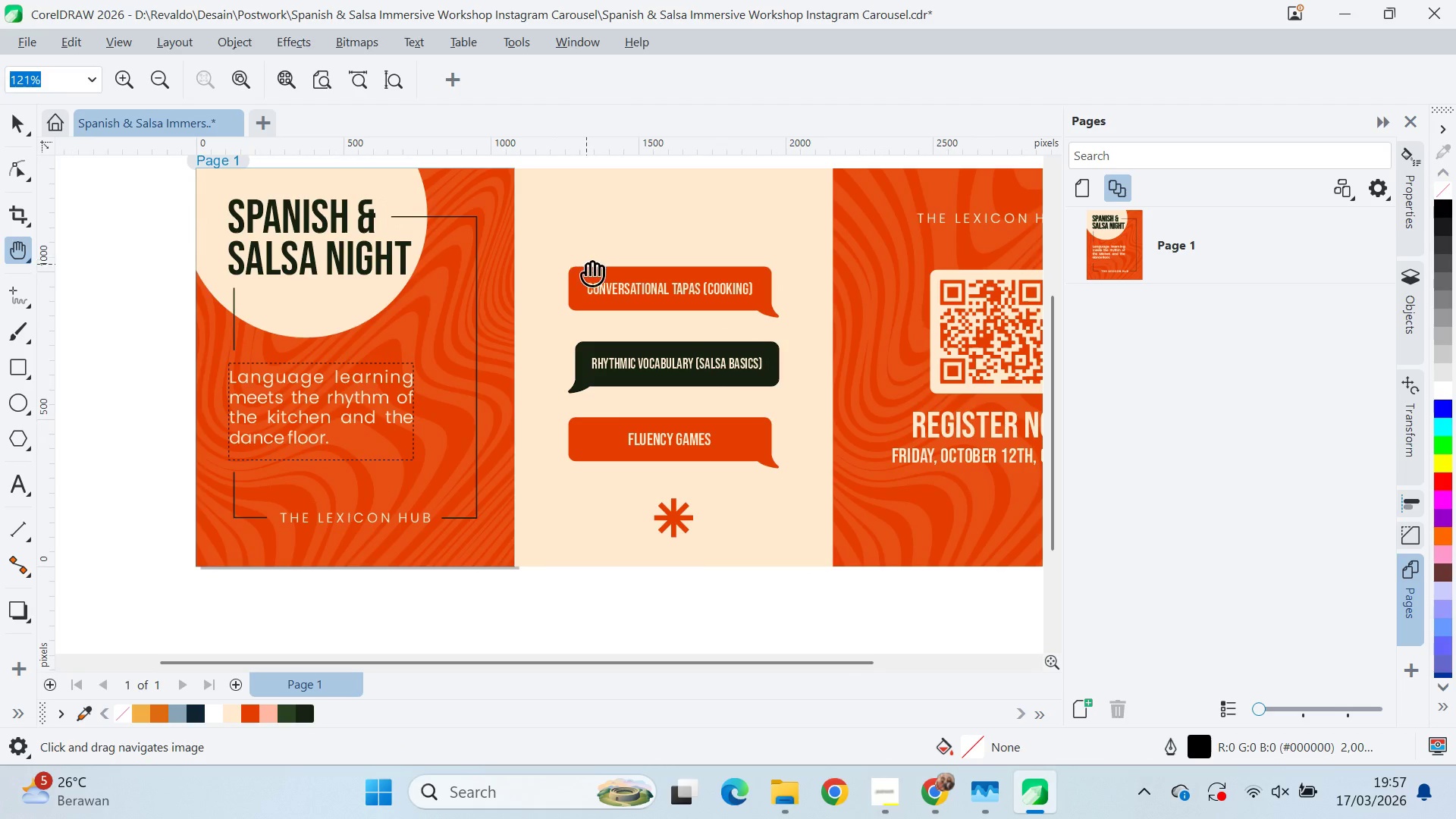 
scroll: coordinate [617, 332], scroll_direction: down, amount: 4.0
 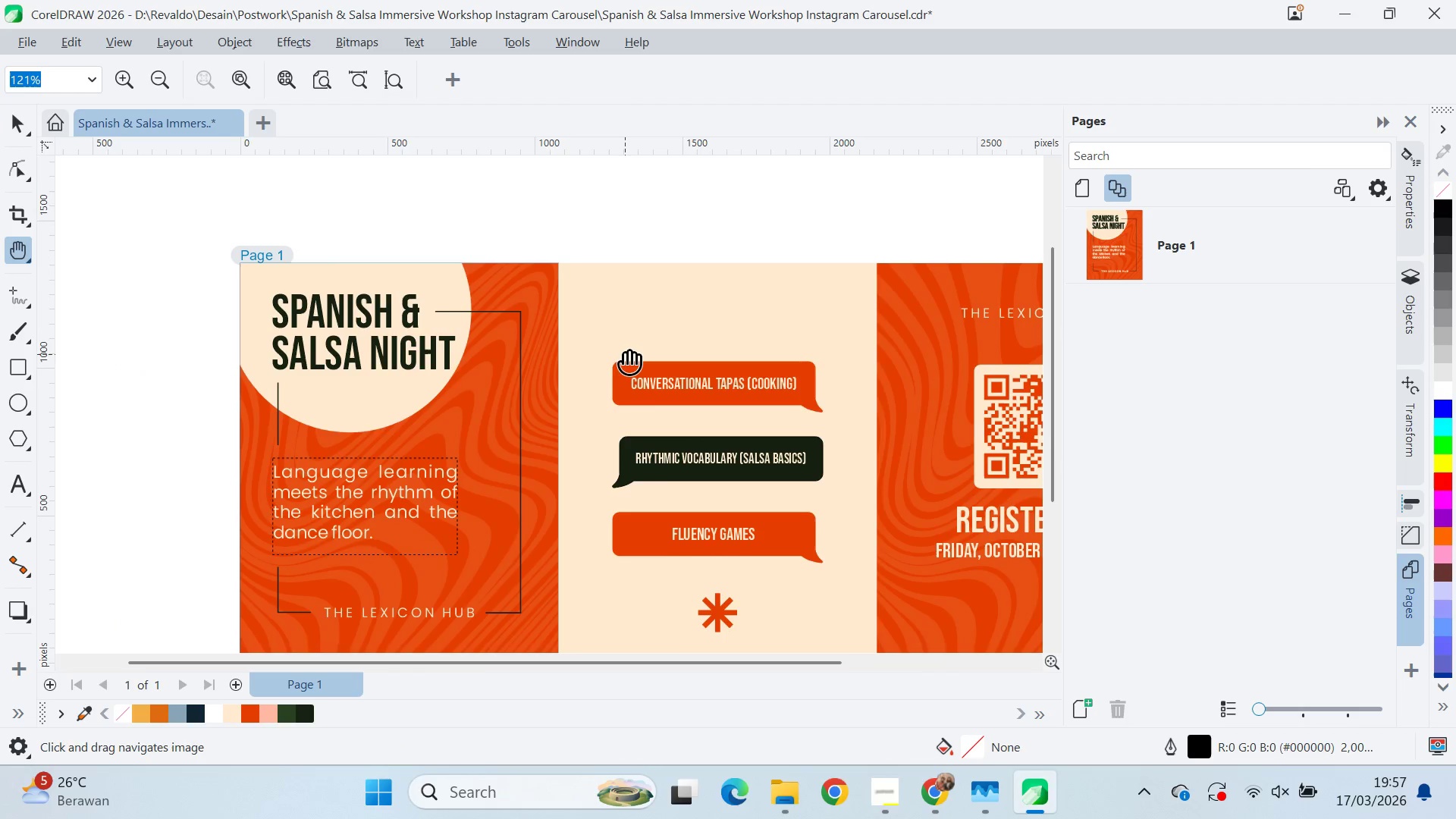 
type(vq)
 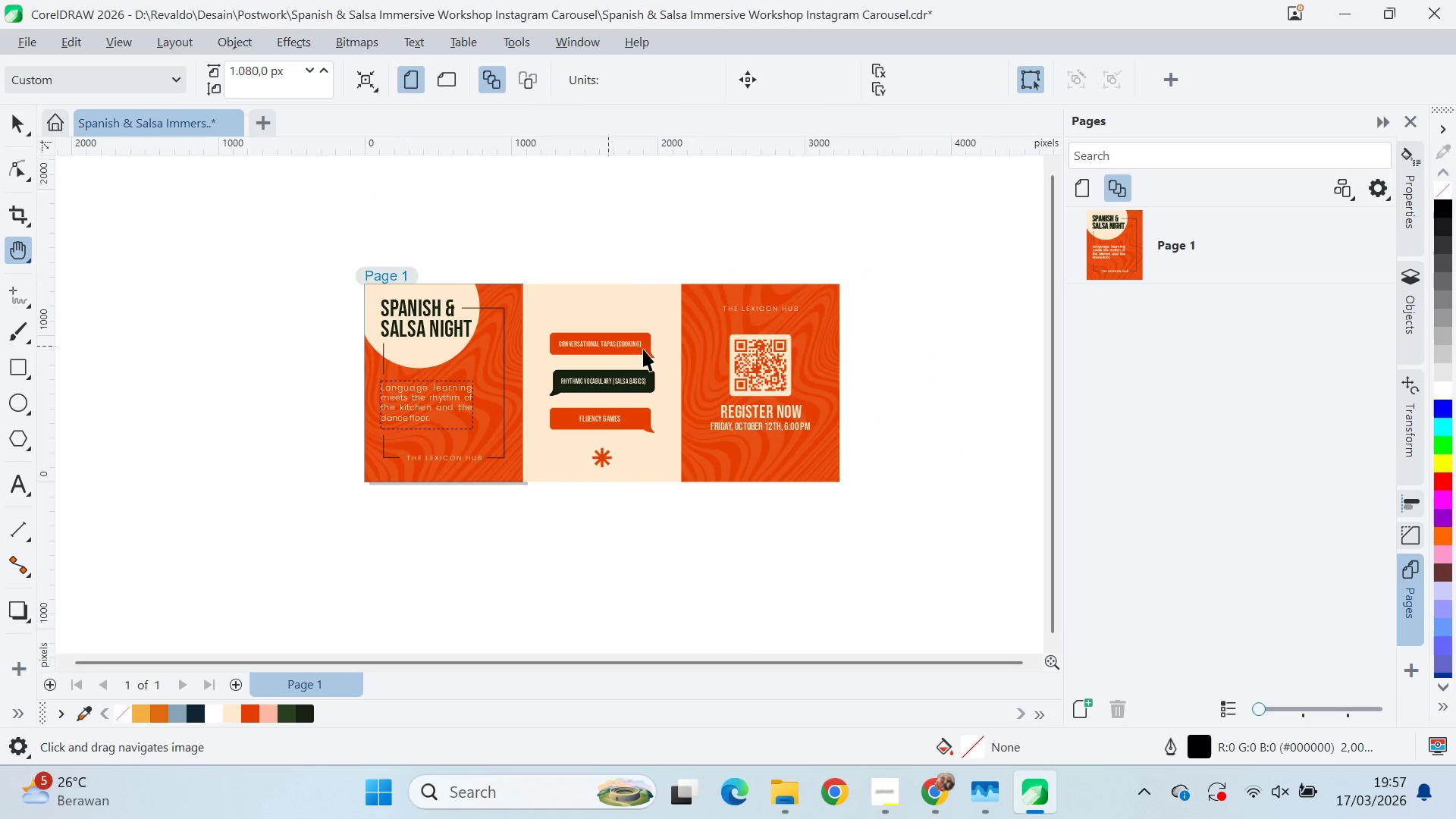 
left_click_drag(start_coordinate=[629, 287], to_coordinate=[590, 343])
 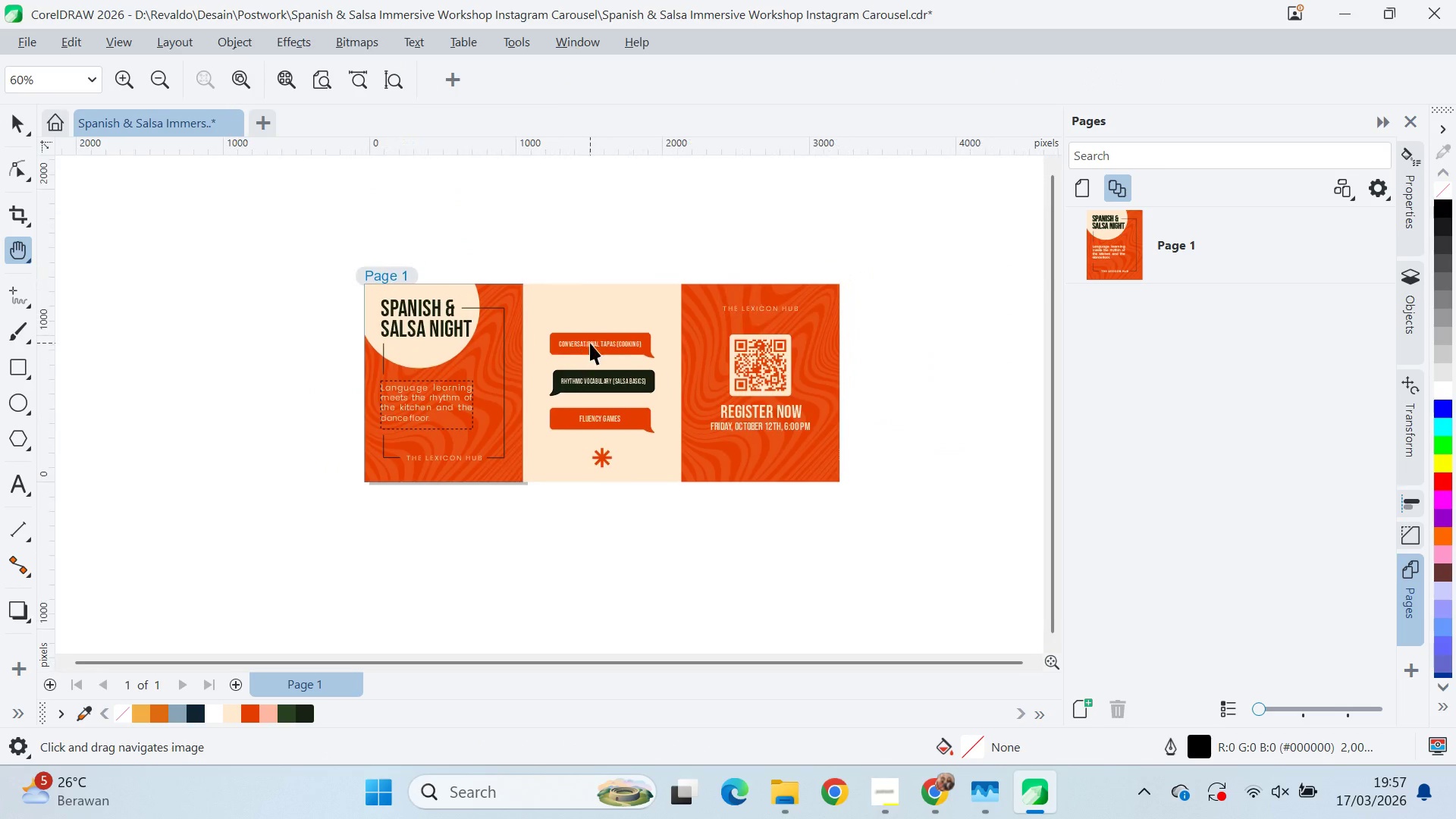 
scroll: coordinate [613, 290], scroll_direction: down, amount: 5.0
 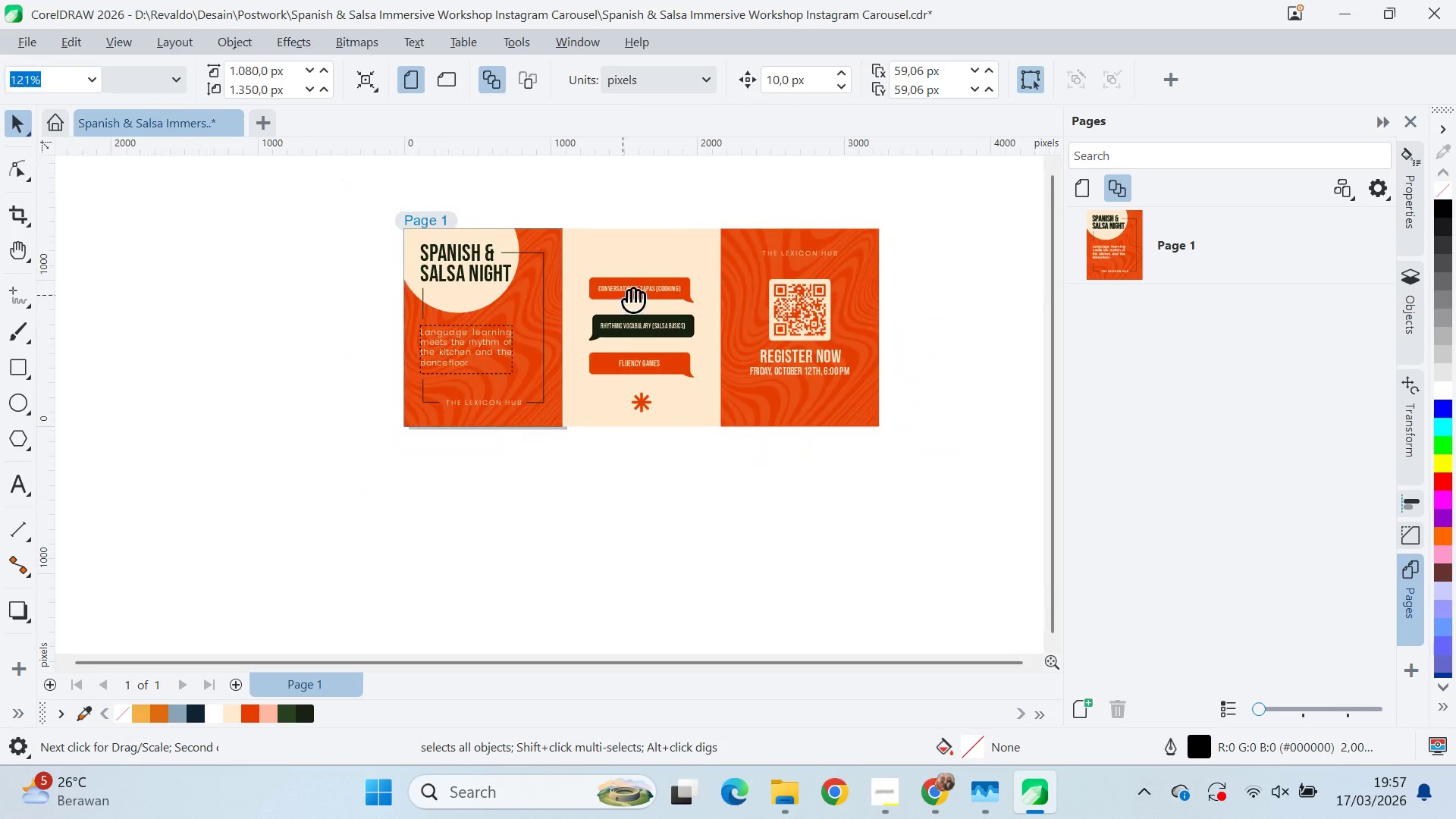 
key(V)
 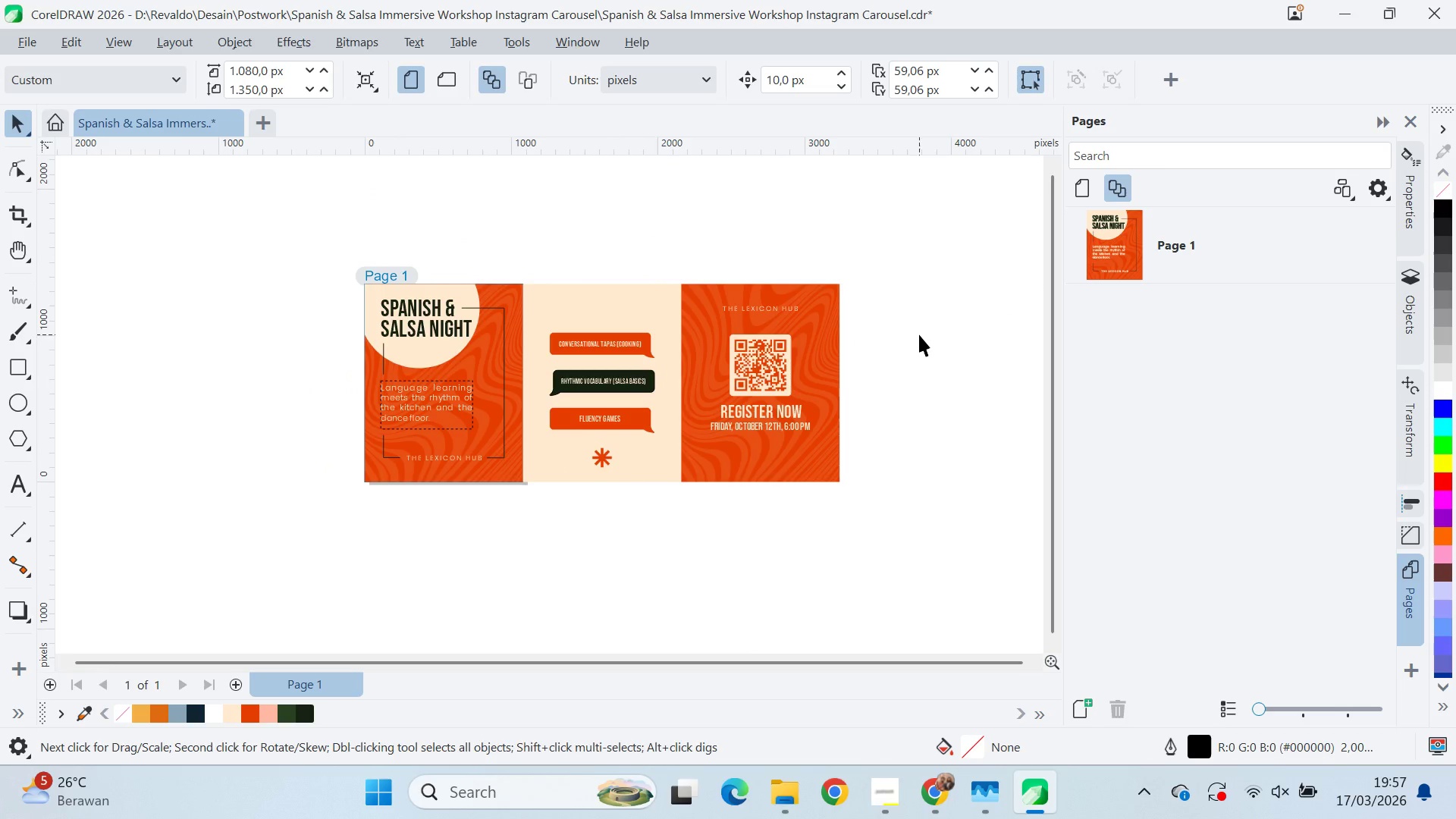 
left_click_drag(start_coordinate=[918, 334], to_coordinate=[915, 334])
 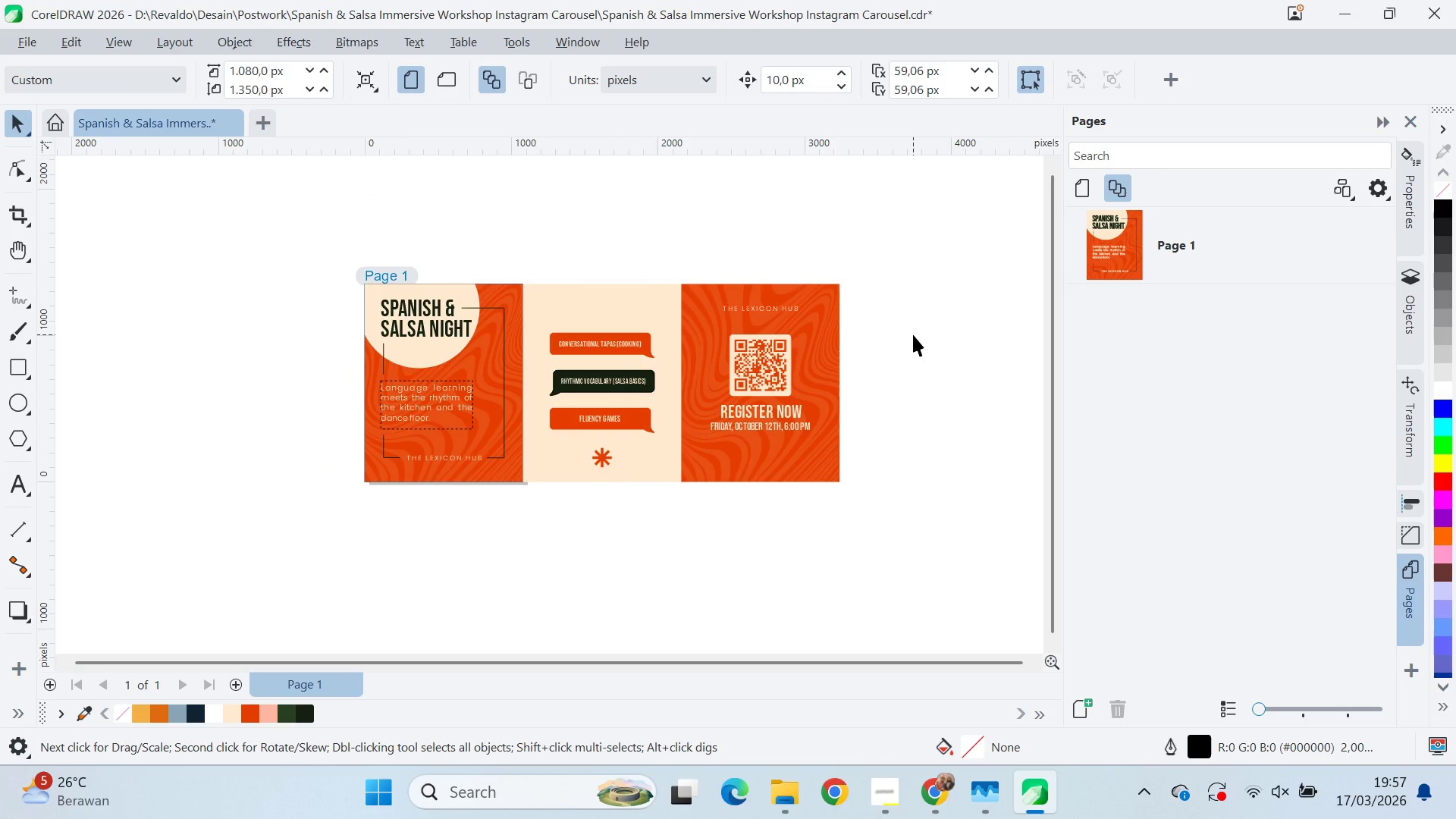 
key(Control+A)
 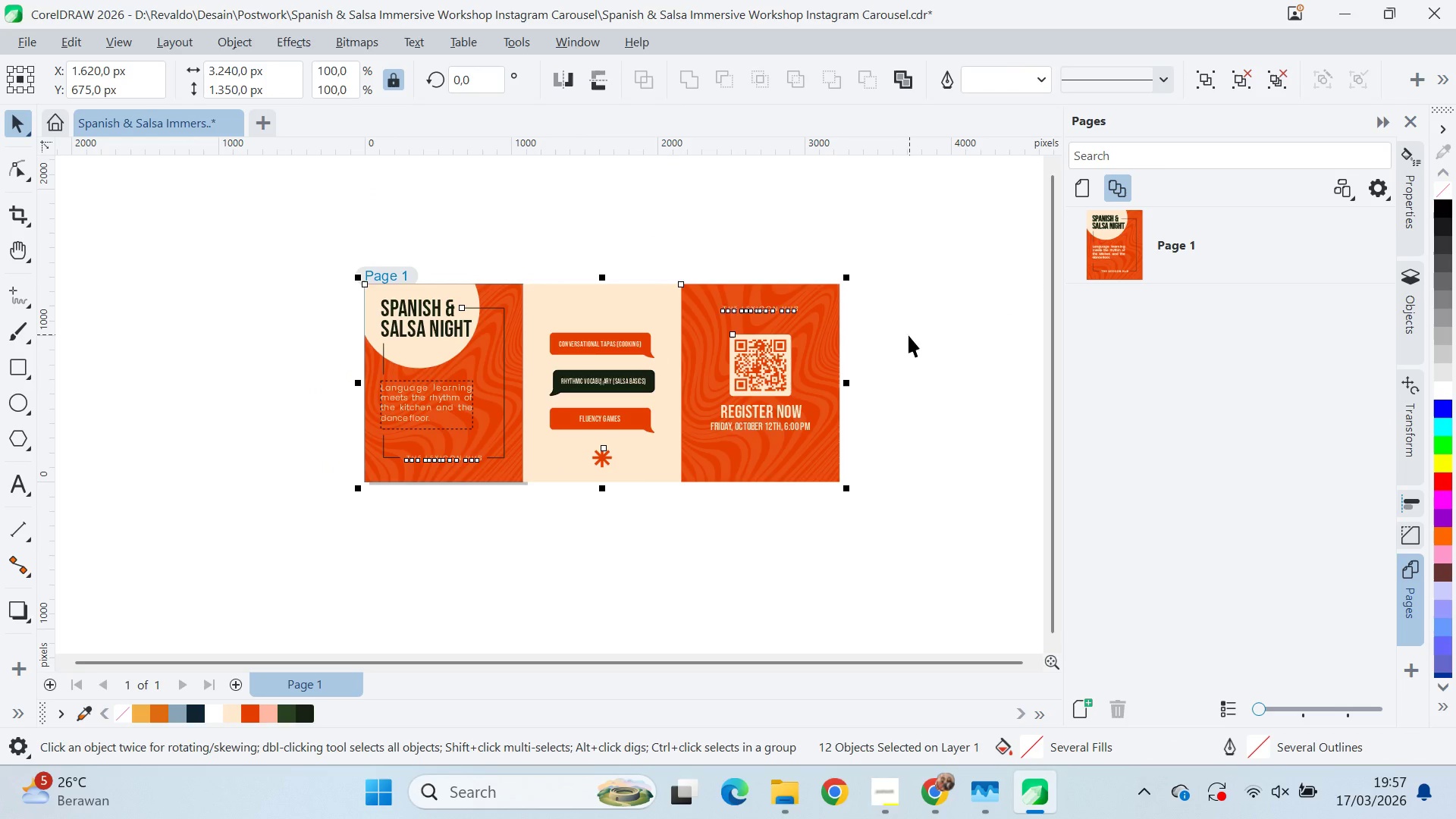 
key(Control+Q)
 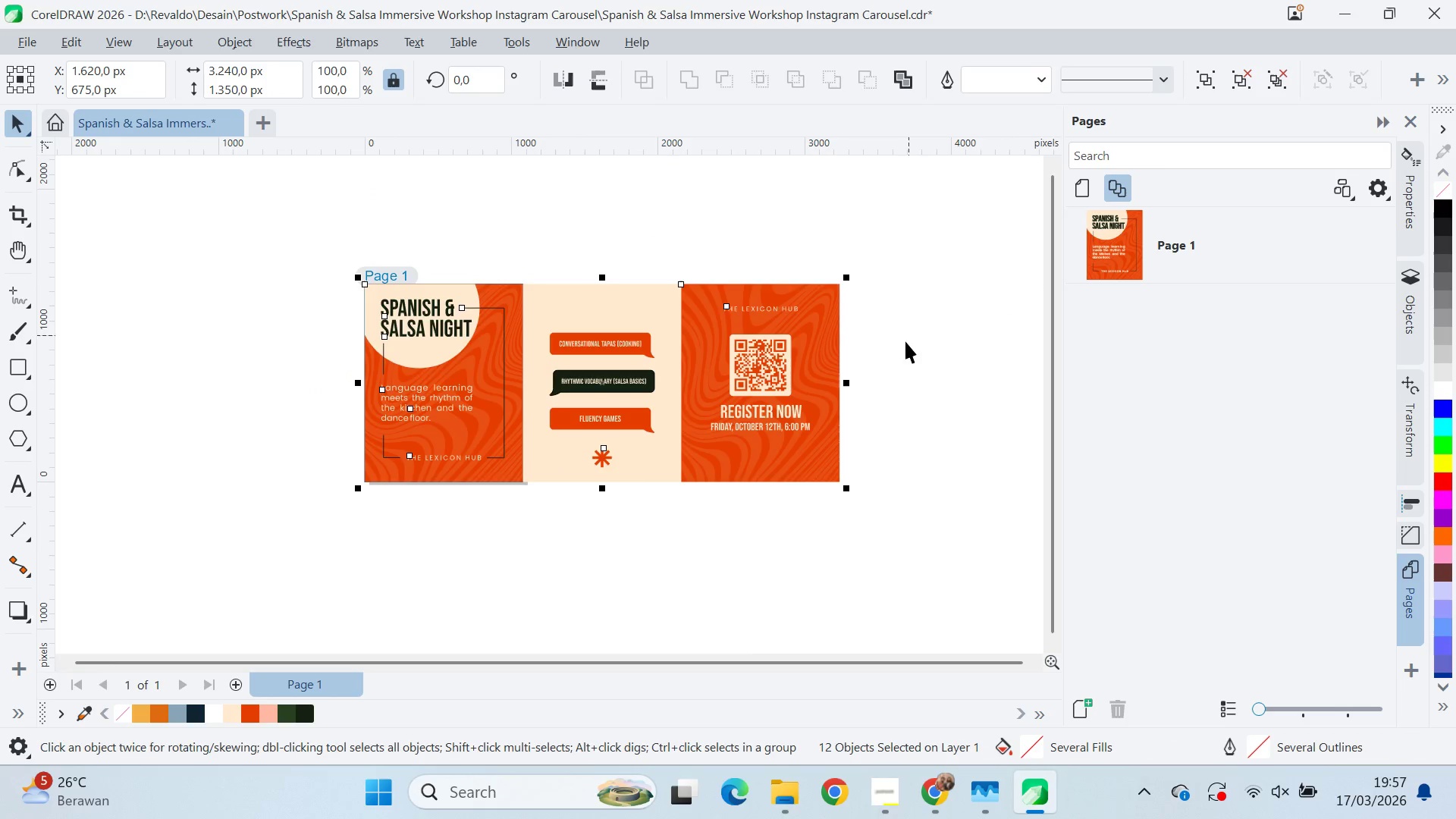 
key(Control+Q)
 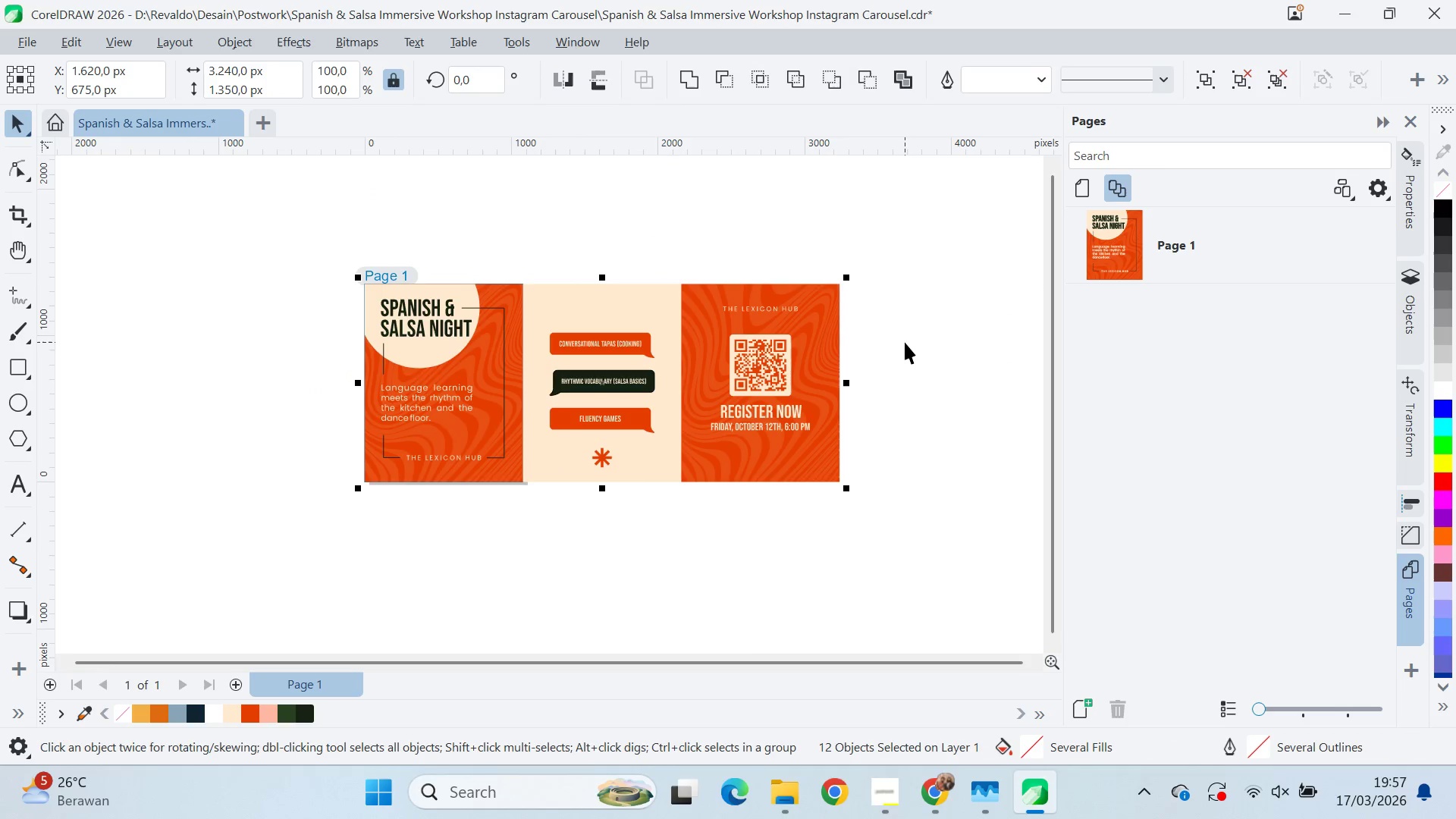 
key(Control+Q)
 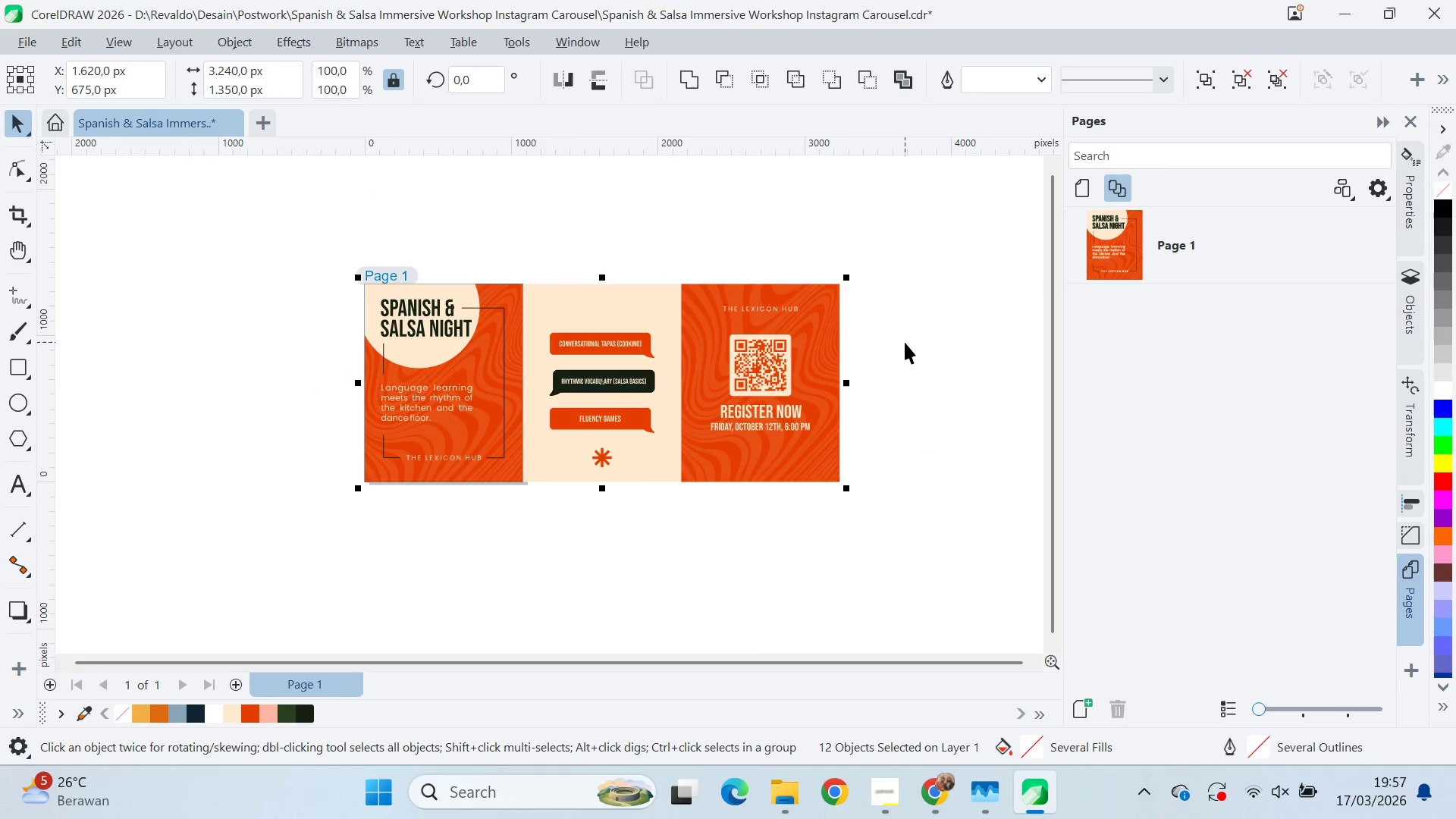 
key(Control+Q)
 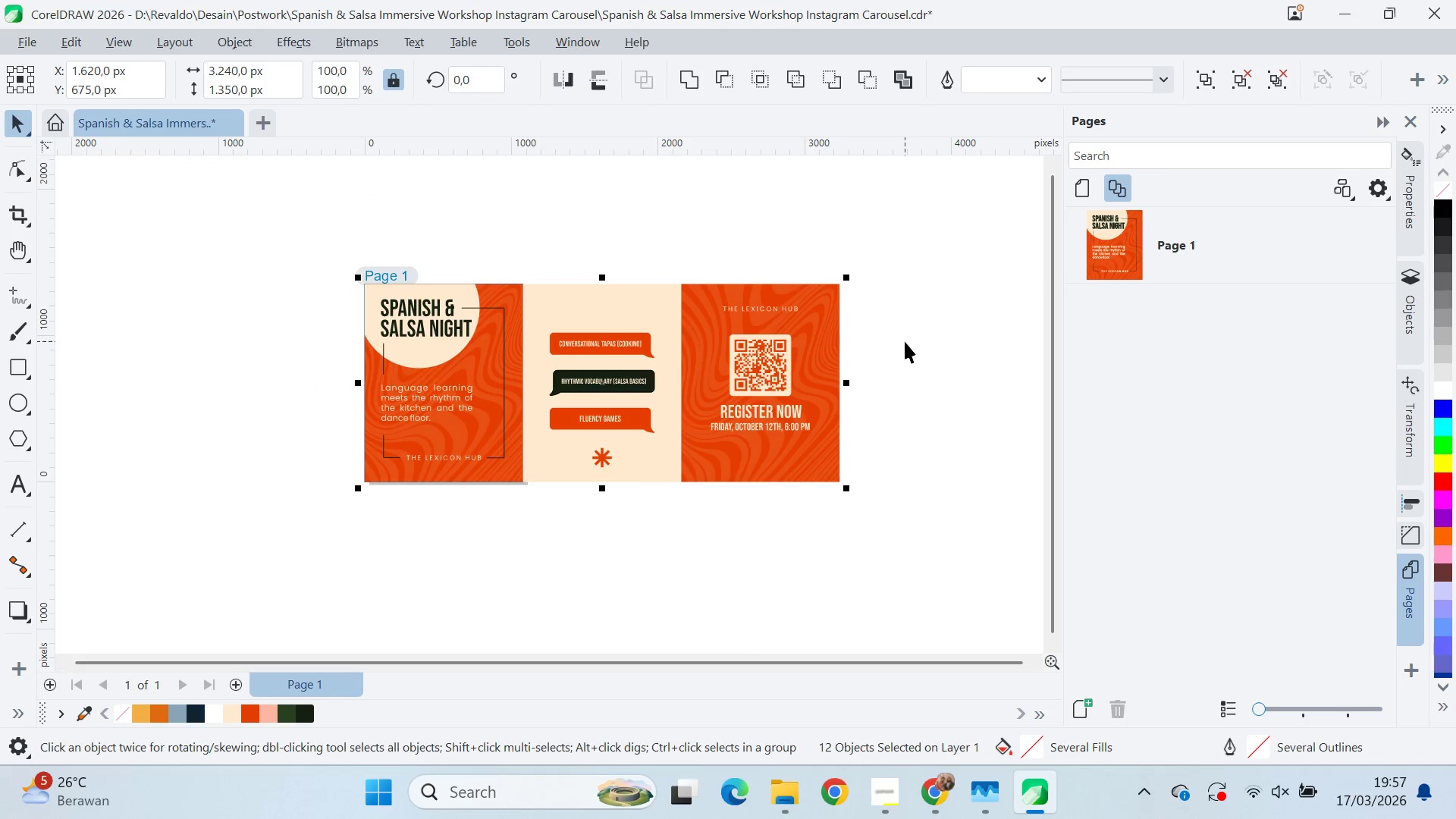 
key(Control+Q)
 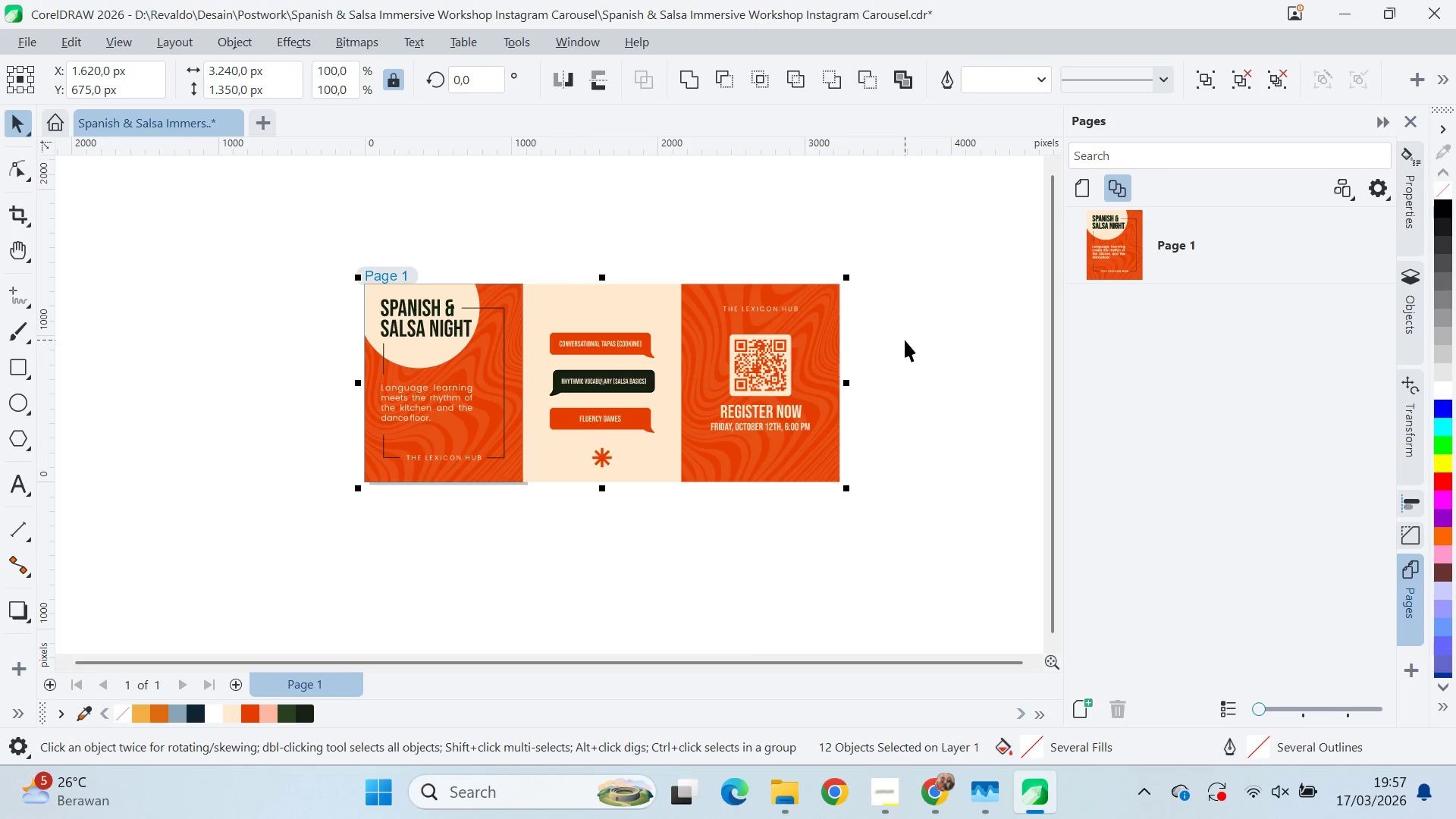 
key(Control+Q)
 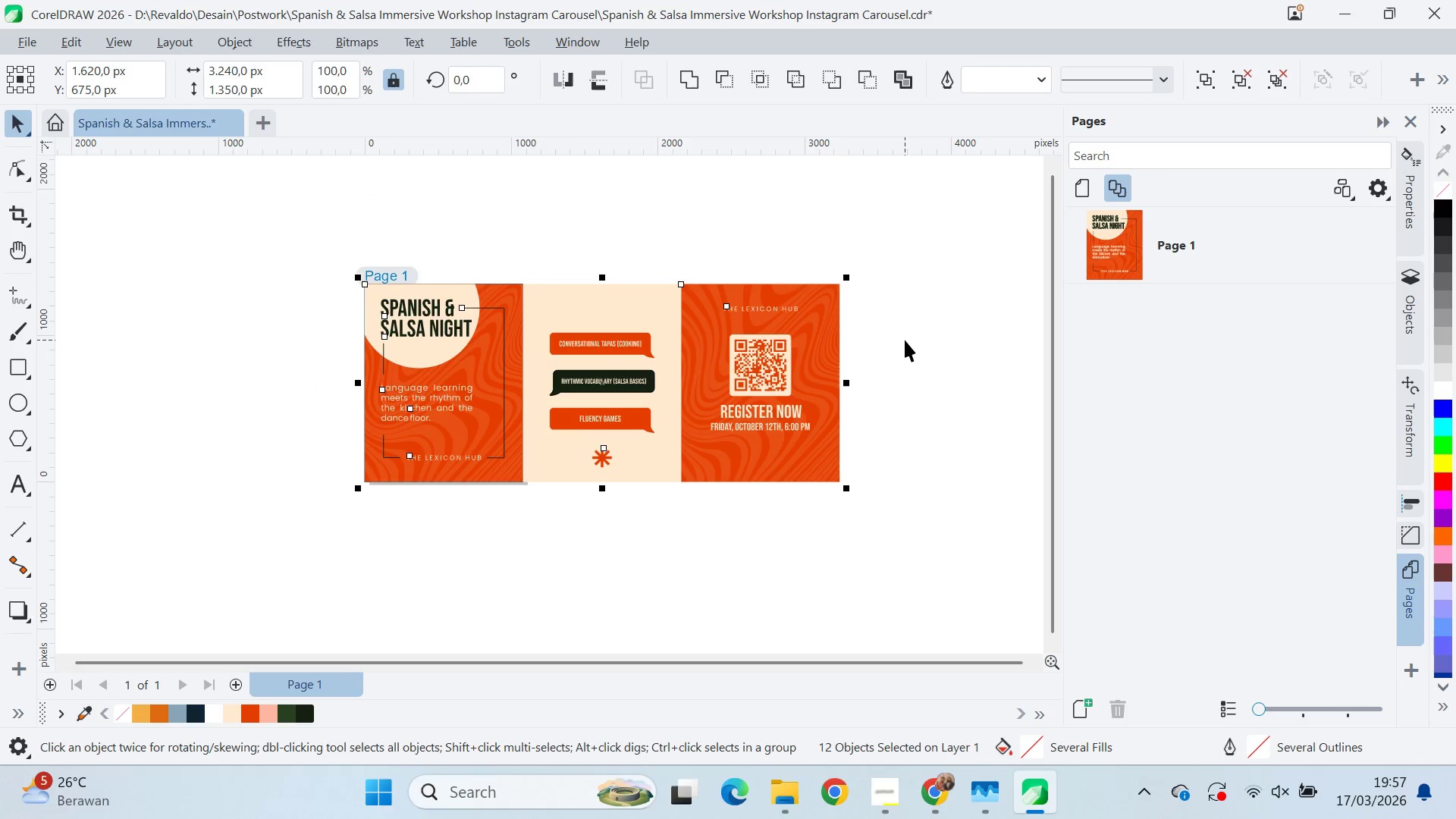 
key(Control+Q)
 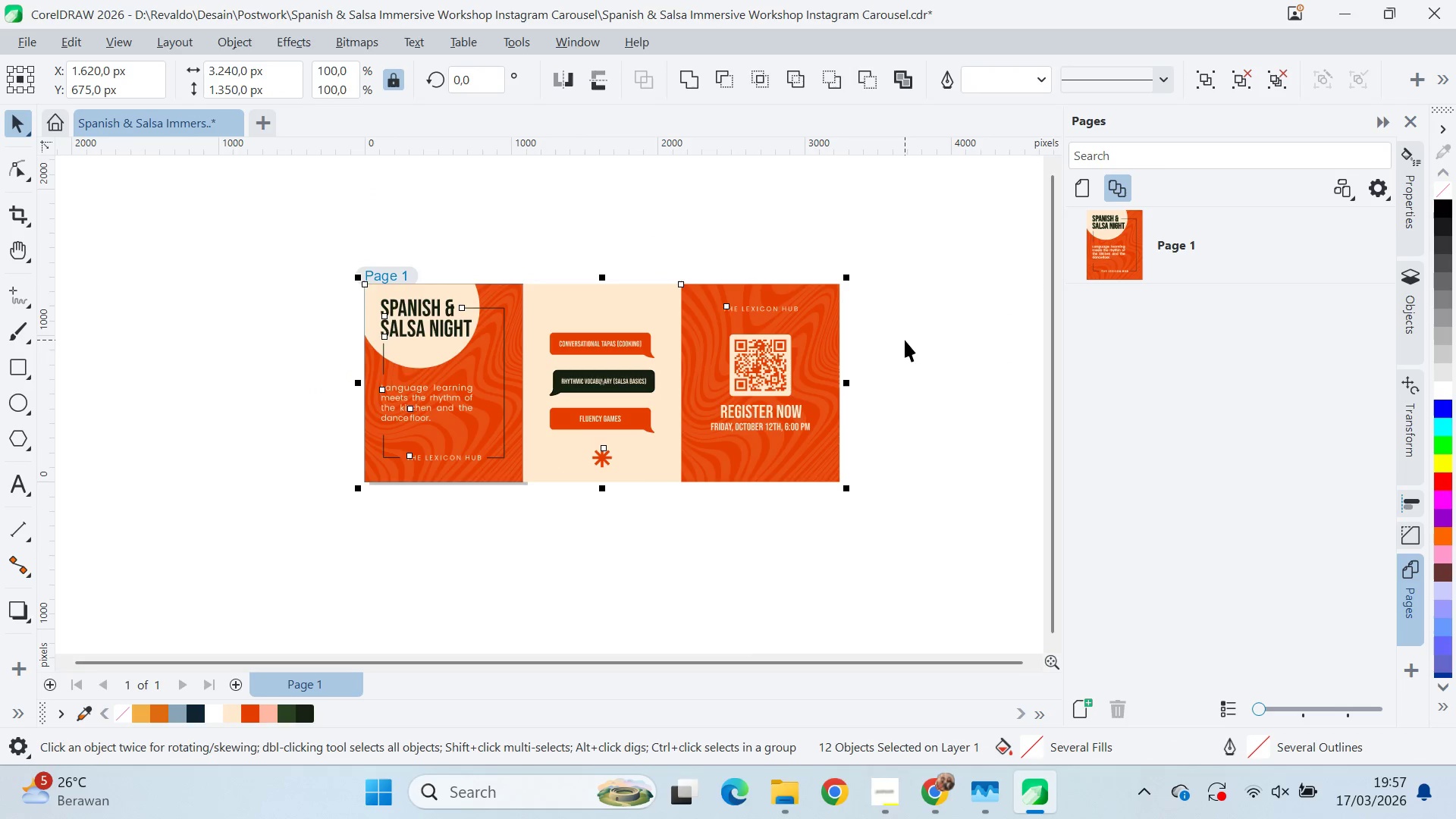 
key(Control+Q)
 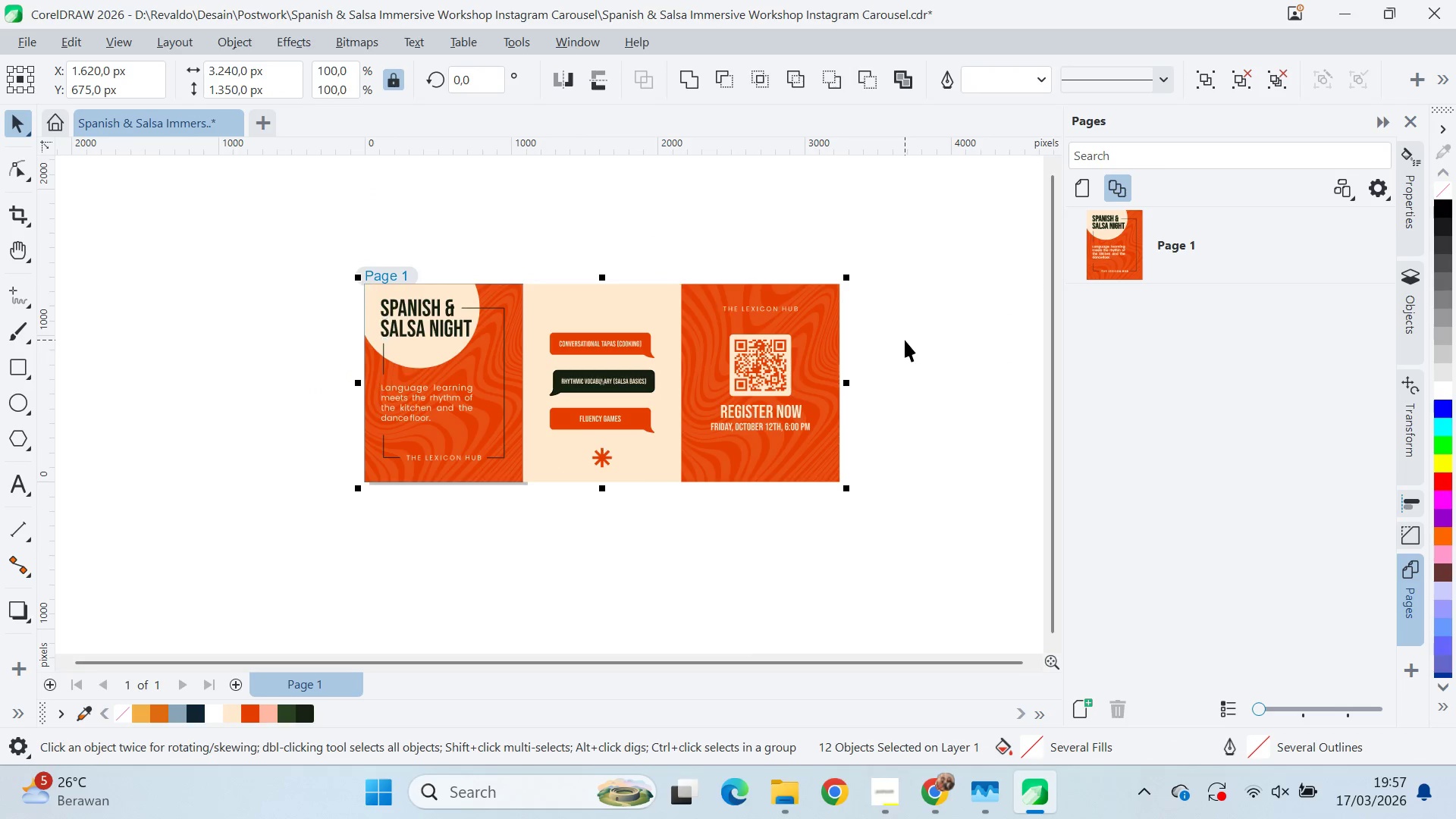 
key(Control+Q)
 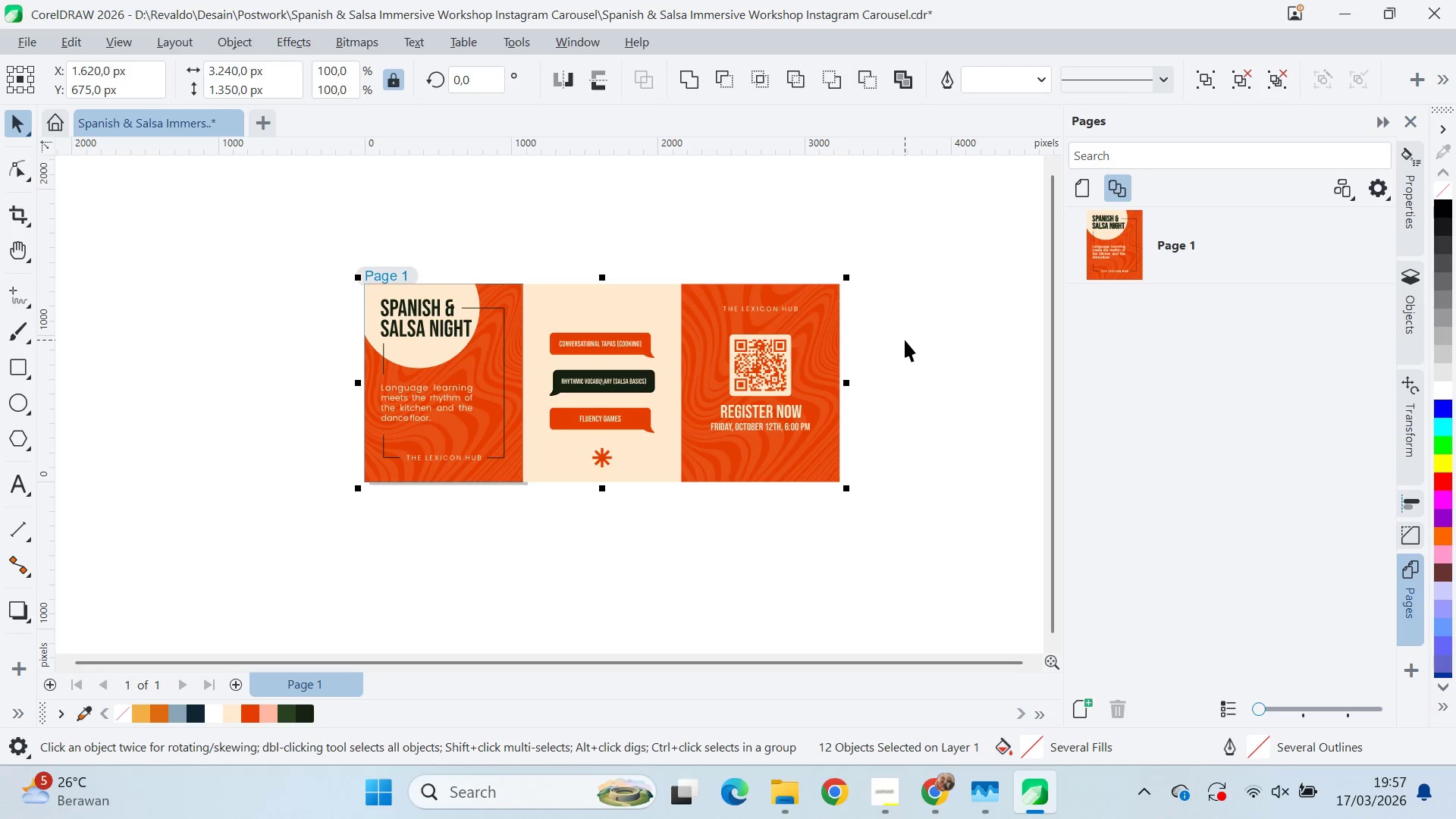 
key(Control+Q)
 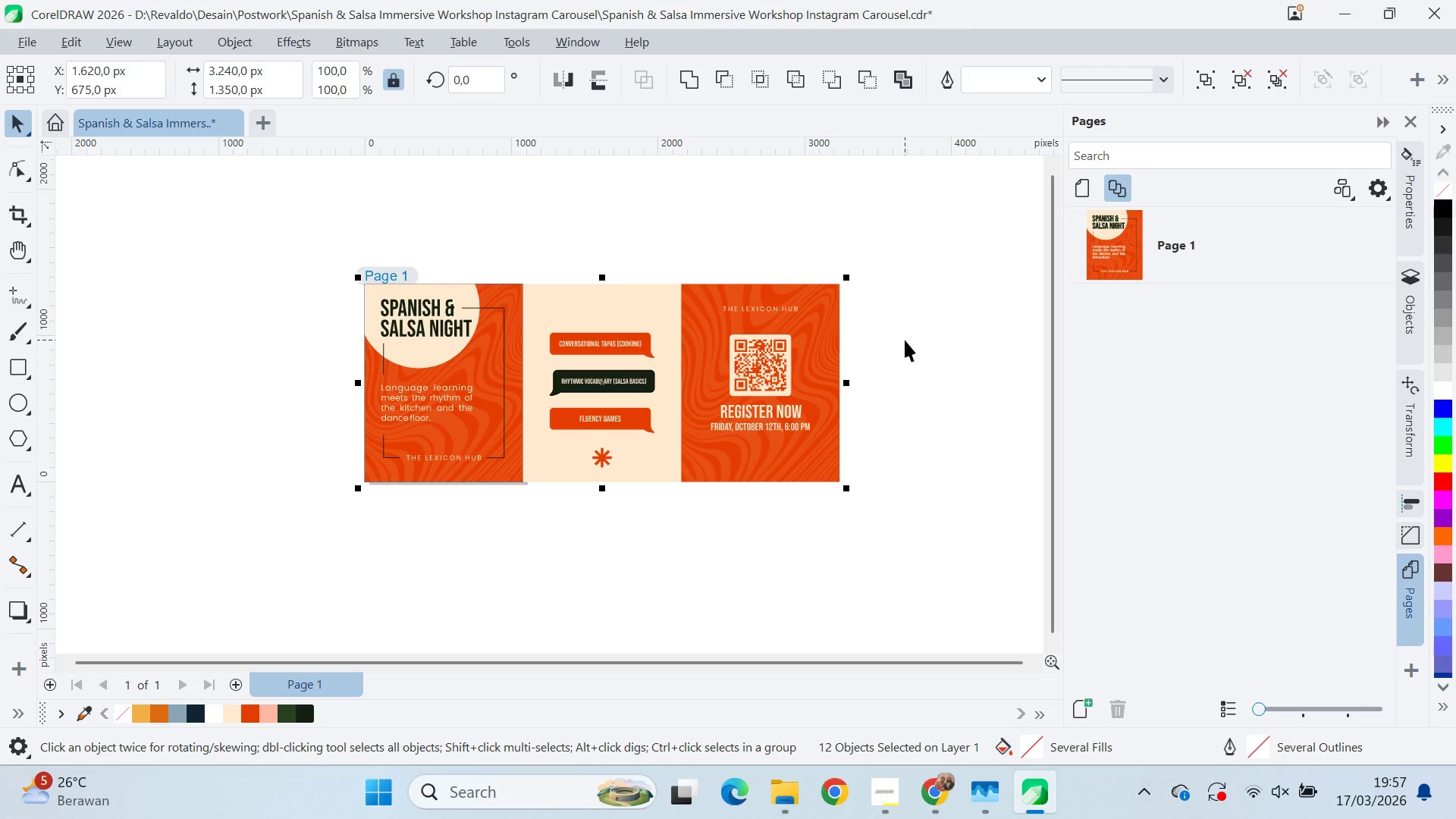 
key(Control+Q)
 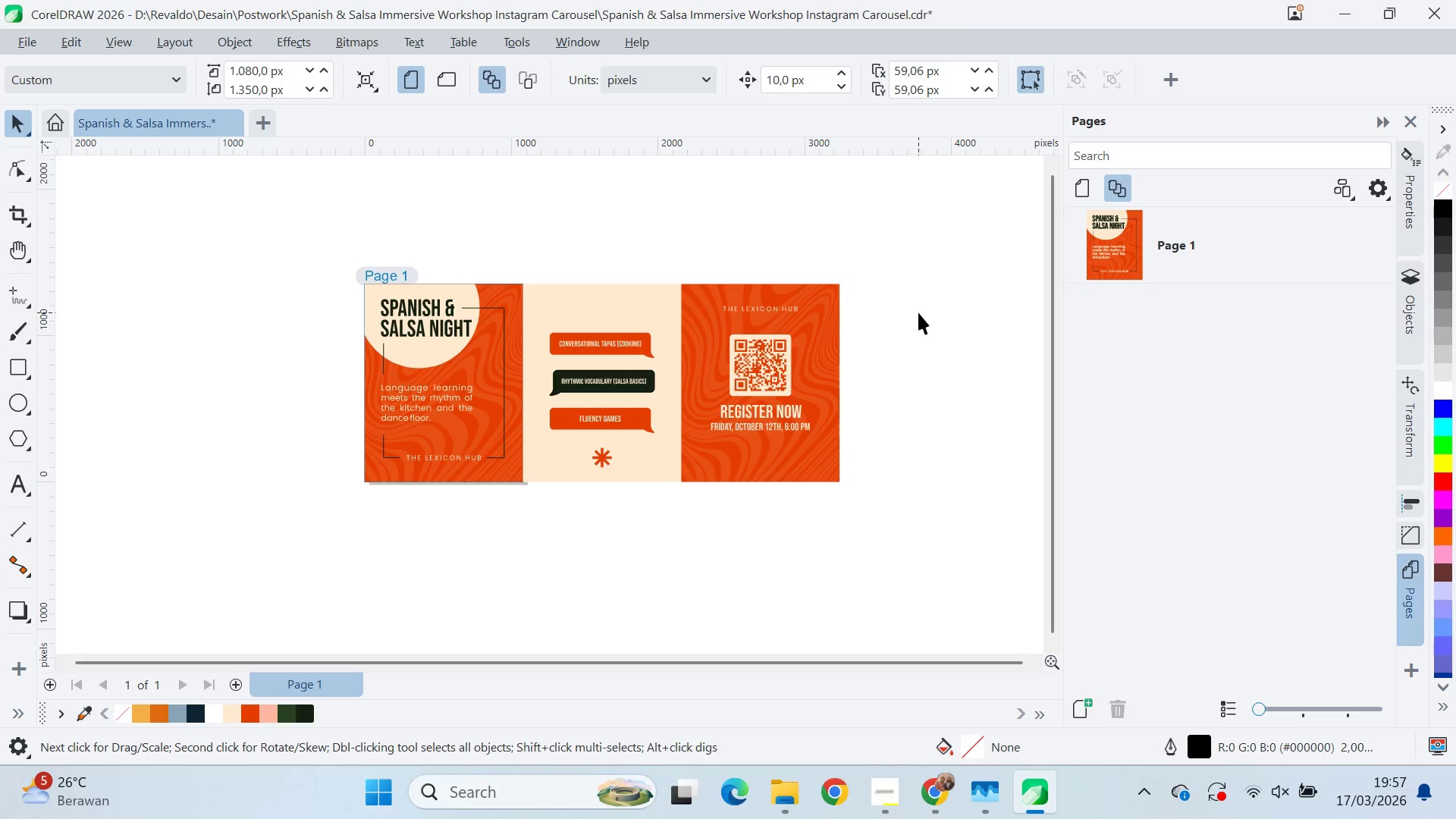 
left_click_drag(start_coordinate=[931, 272], to_coordinate=[265, 556])
 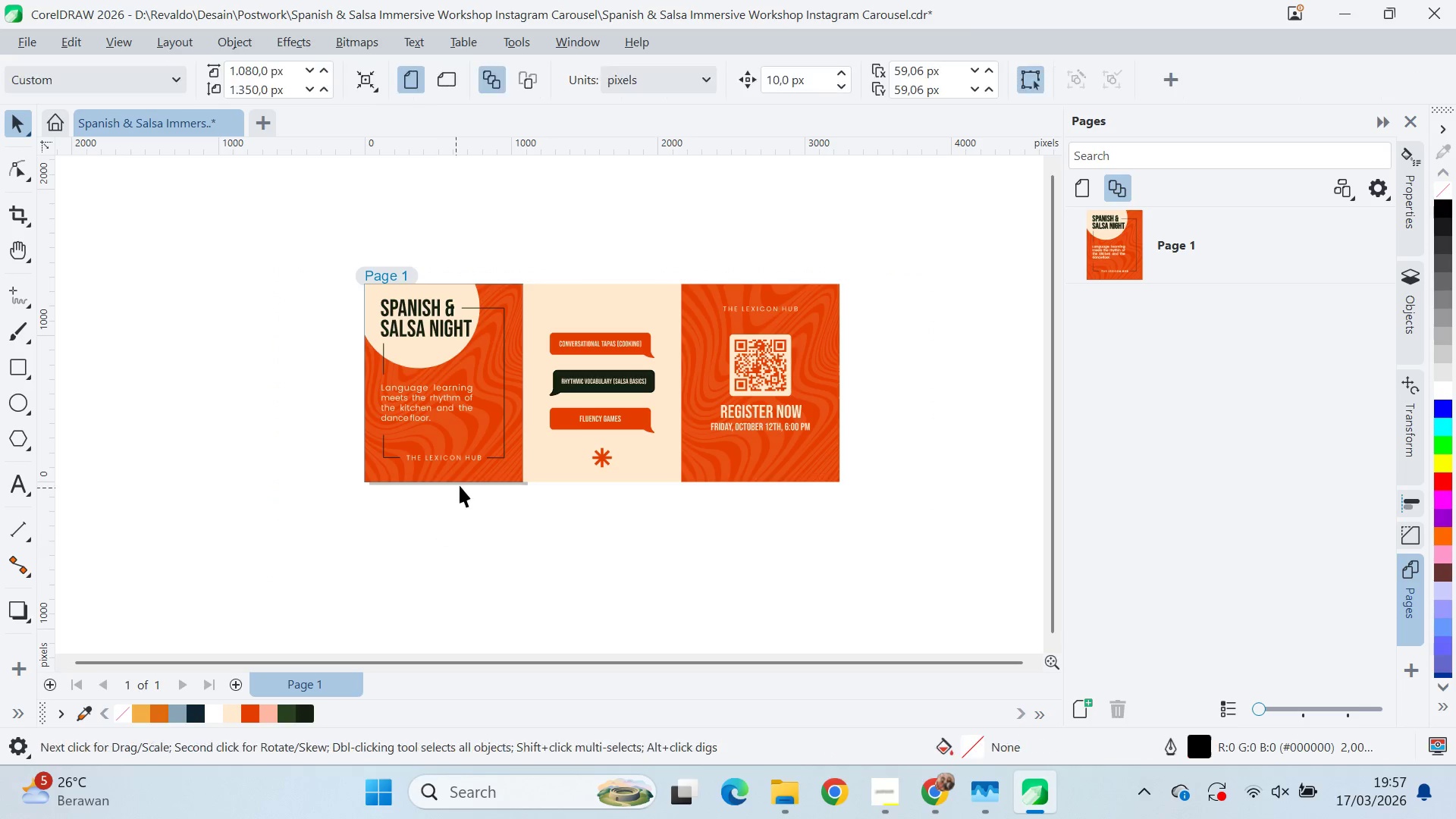 
double_click([462, 485])
 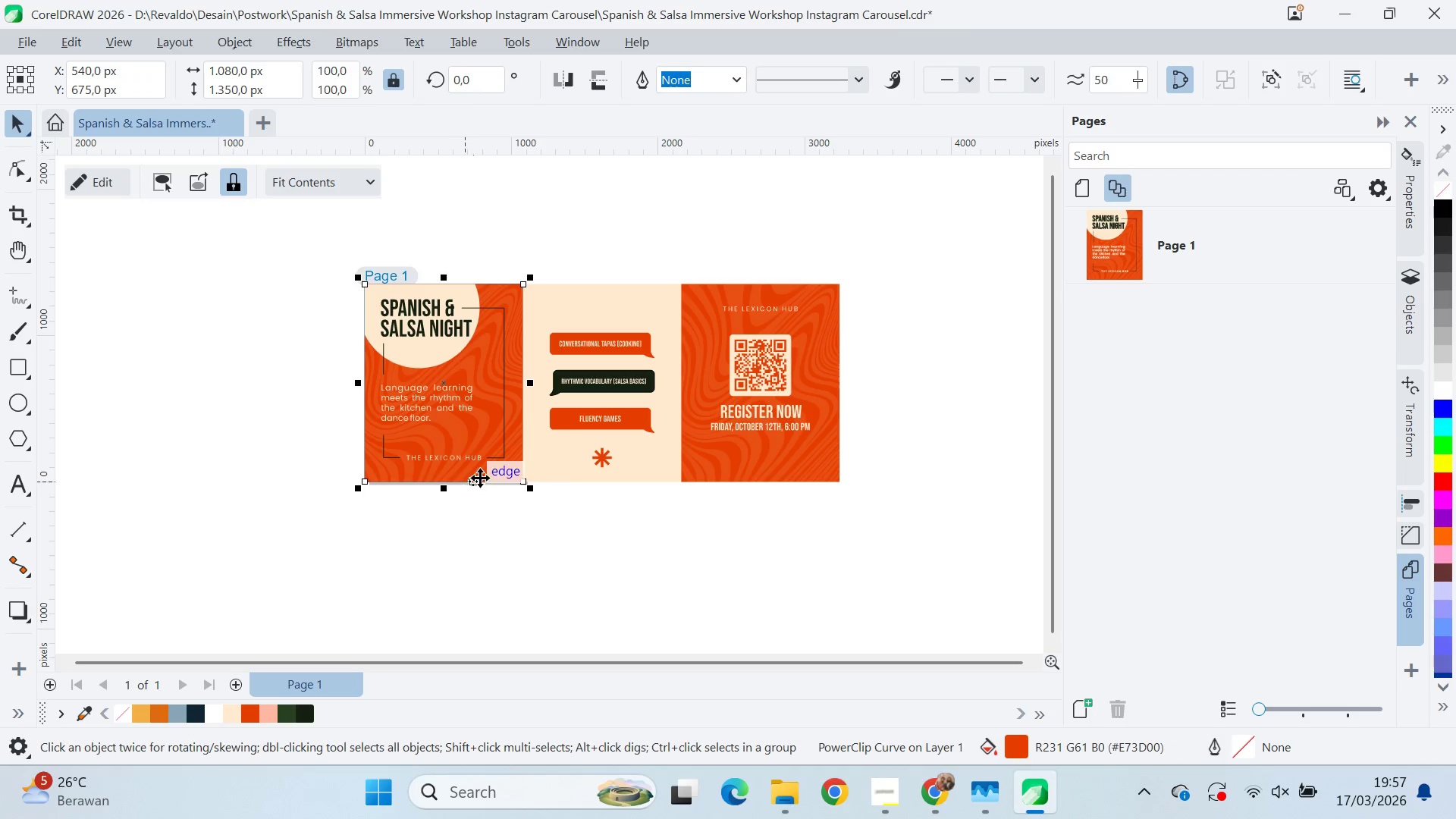 
hold_key(key=ShiftLeft, duration=0.81)
left_click([584, 470])
 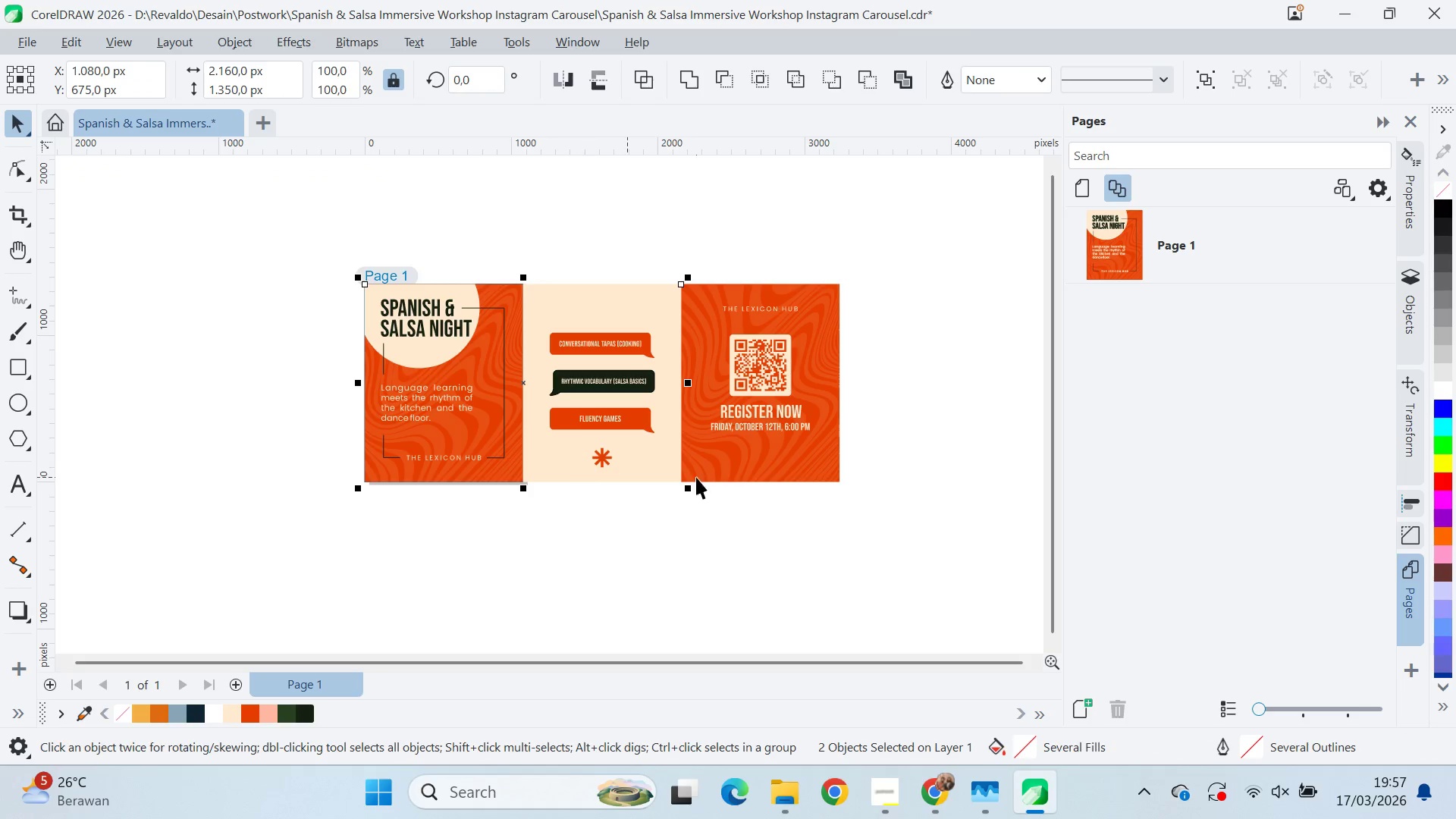 
double_click([701, 473])
 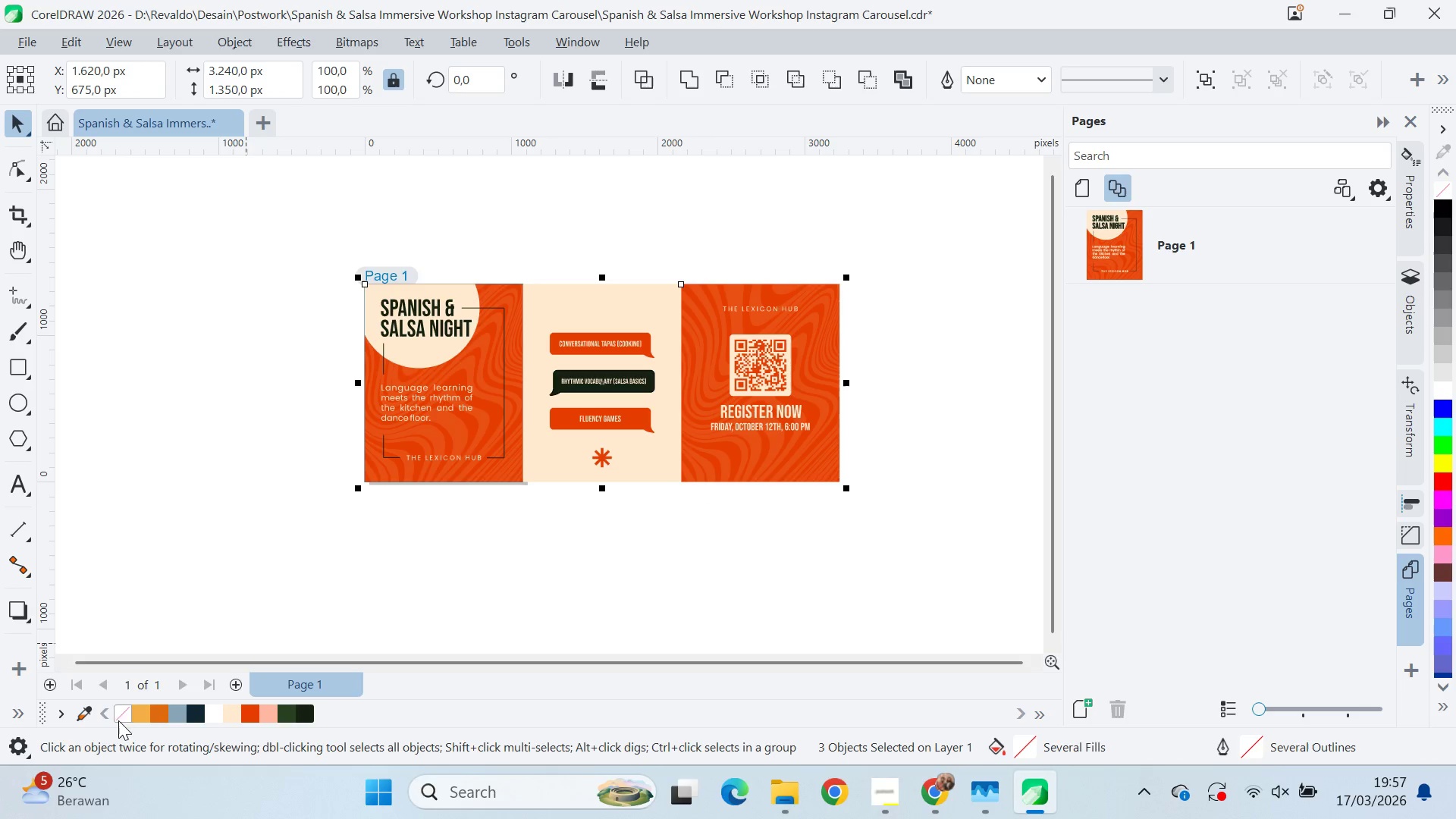 
double_click([125, 710])
 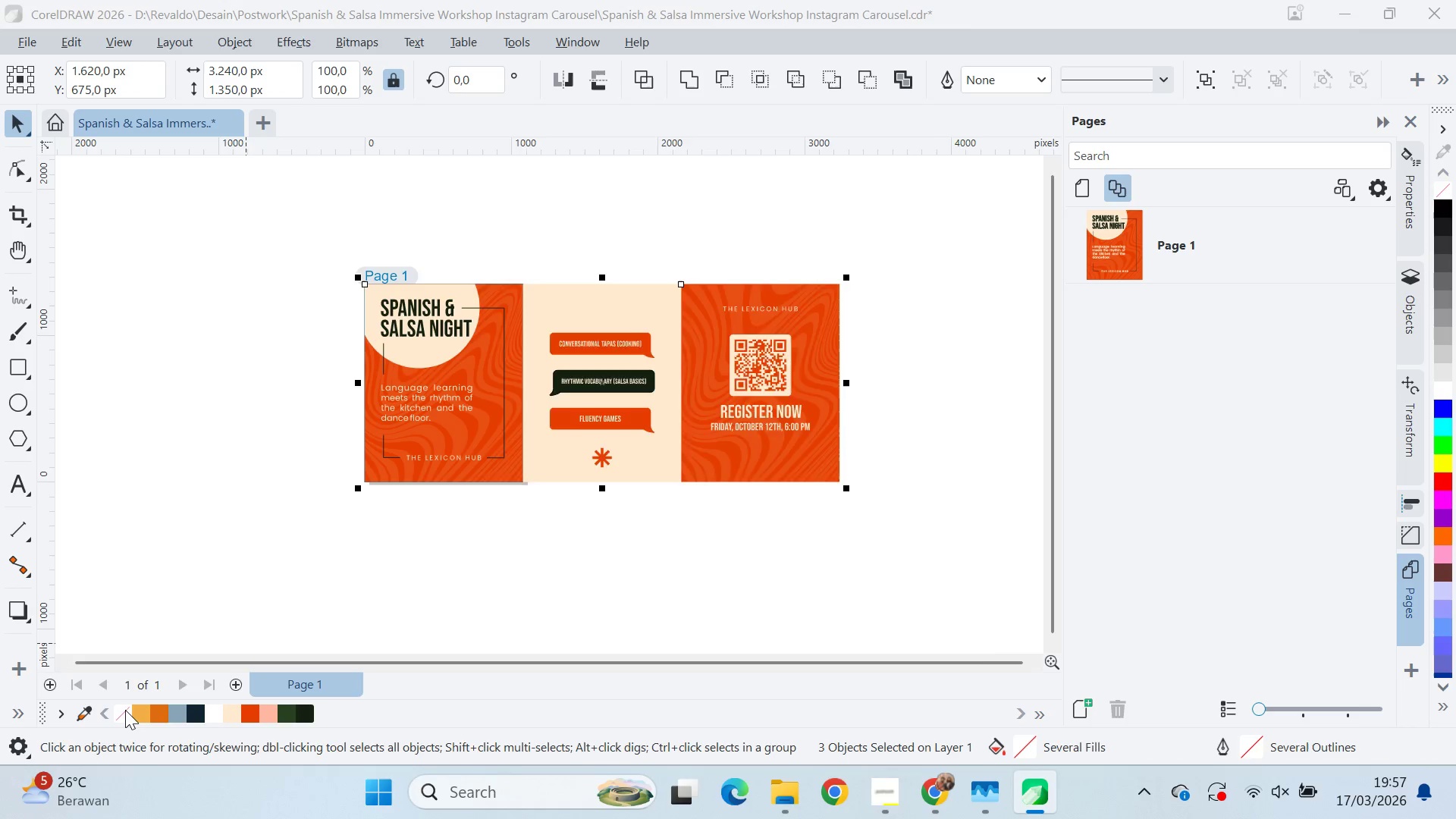 
triple_click([125, 710])
 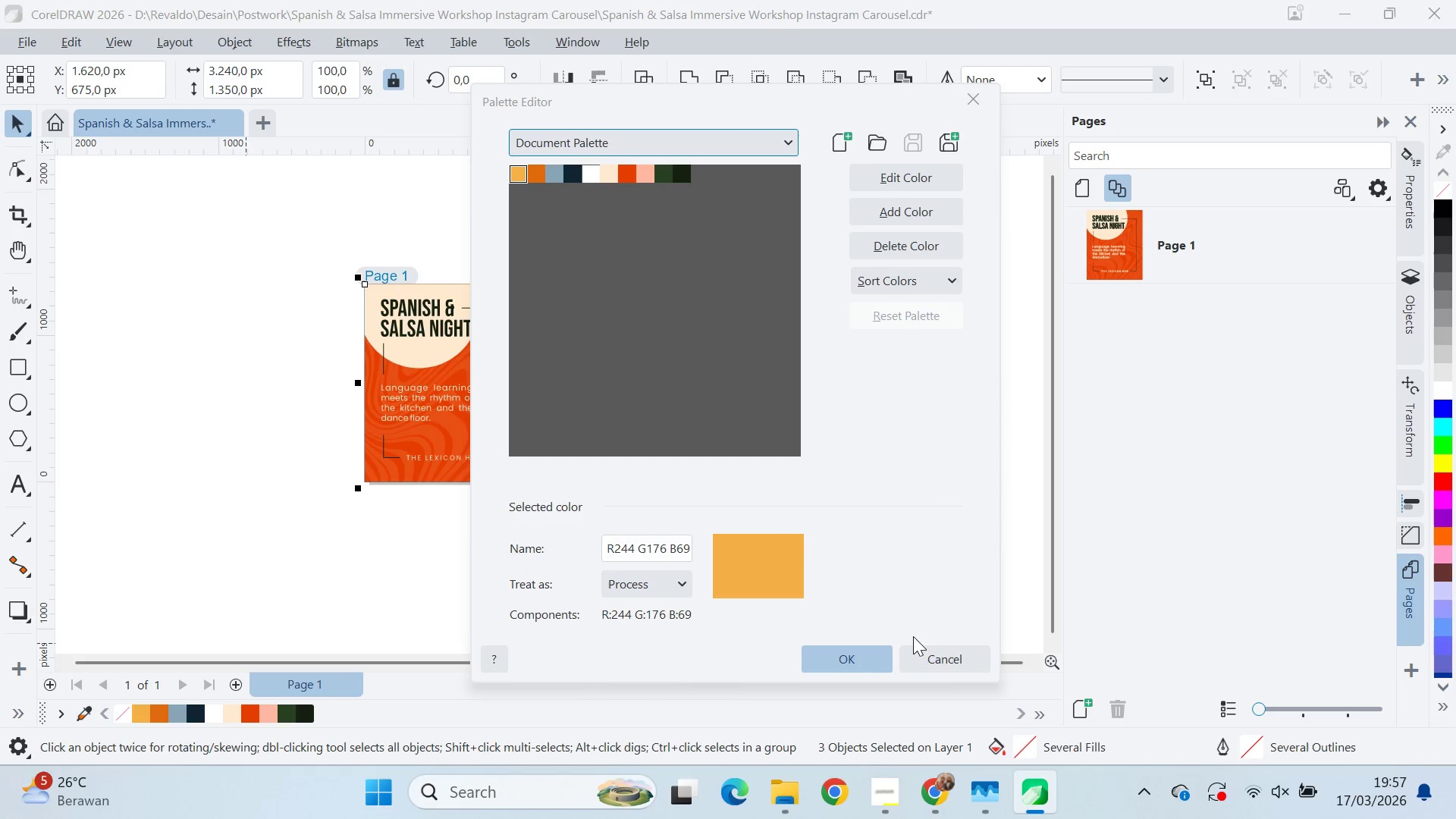 
left_click([874, 651])
 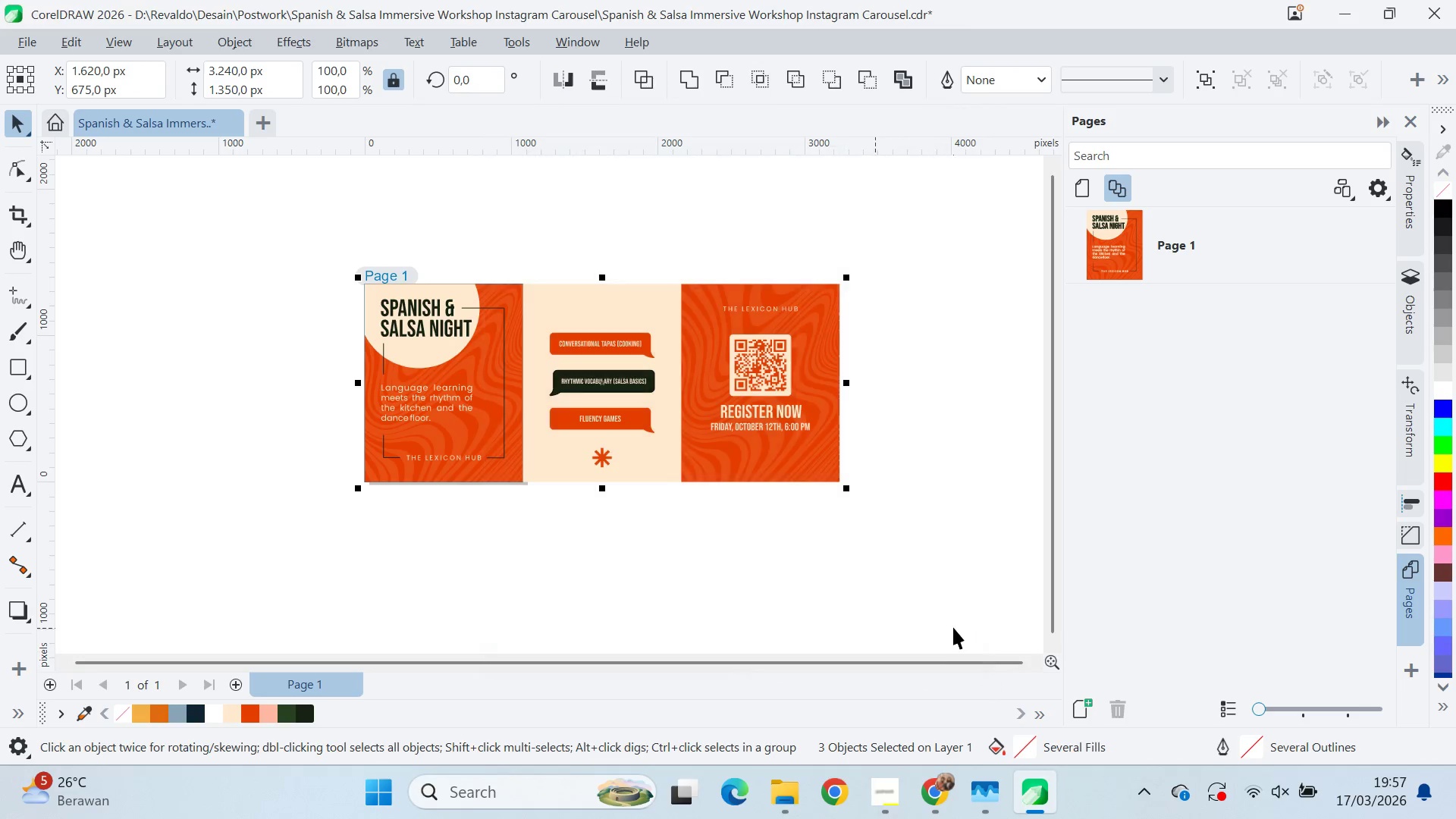 
left_click_drag(start_coordinate=[952, 626], to_coordinate=[949, 622])
 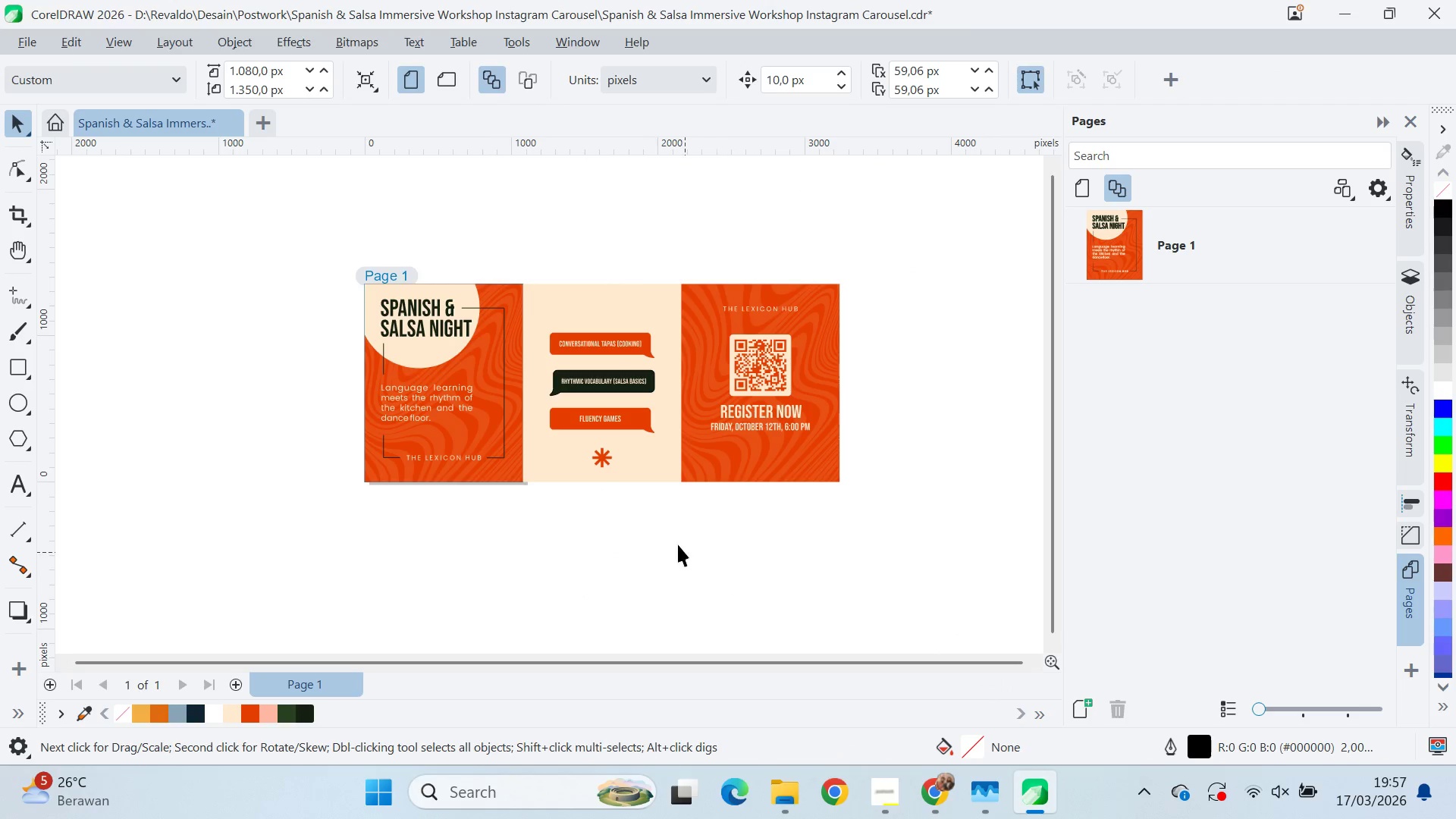 
key(Control+ControlLeft)
 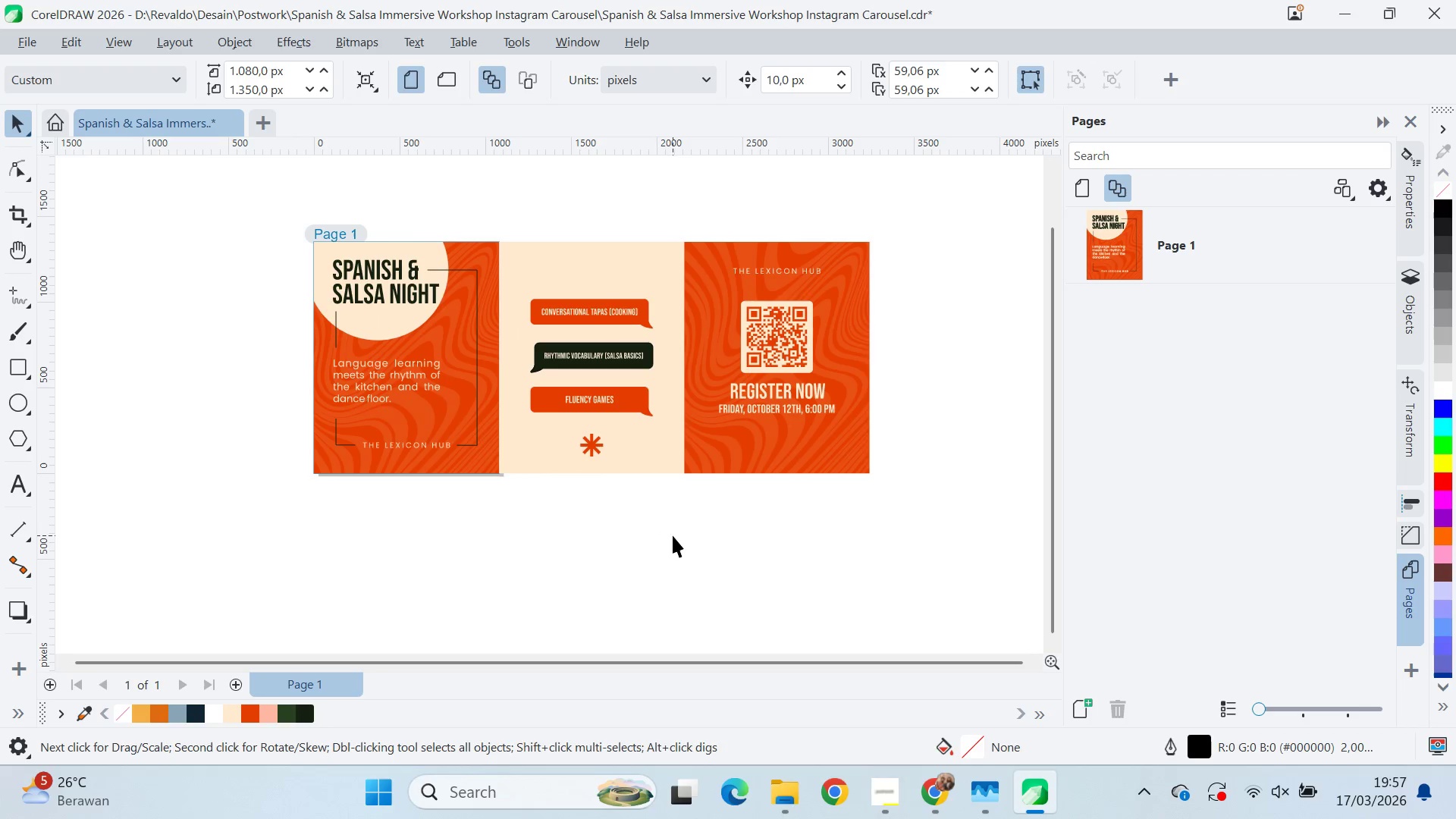 
key(Control+S)
 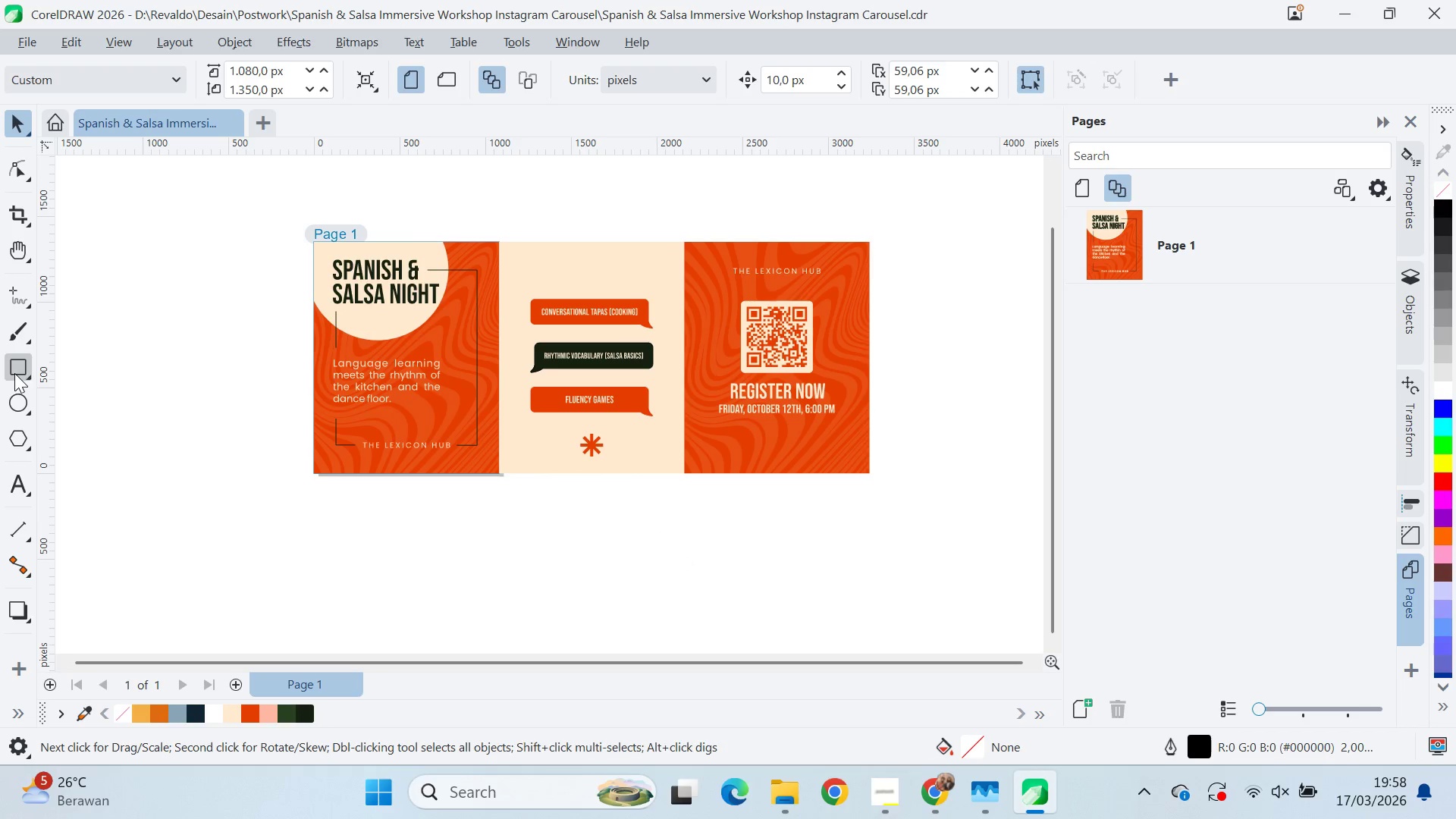 
scroll: coordinate [664, 531], scroll_direction: up, amount: 1.0
 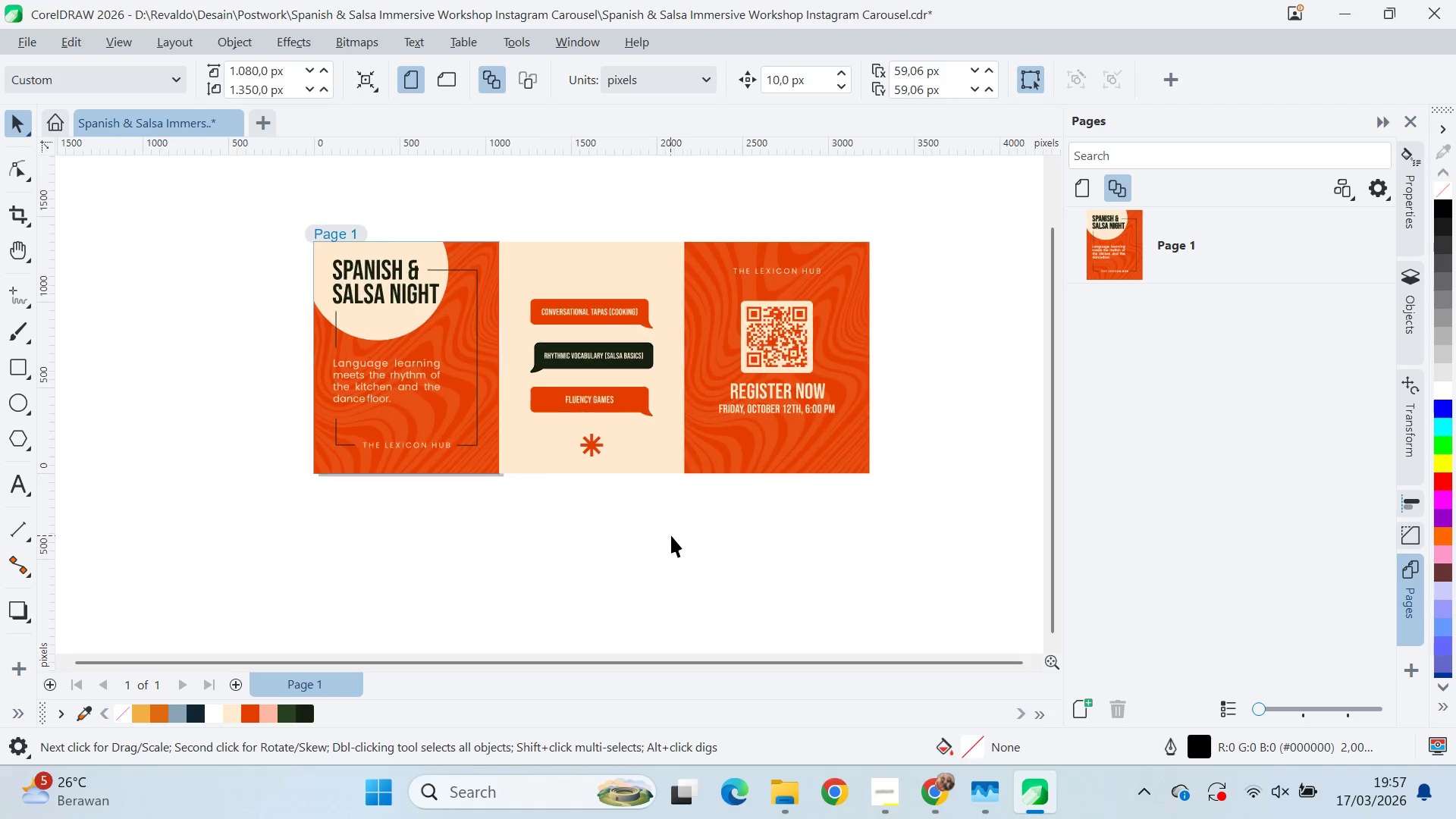 
hold_key(key=ControlLeft, duration=0.42)
left_click_drag(start_coordinate=[158, 302], to_coordinate=[181, 347])
 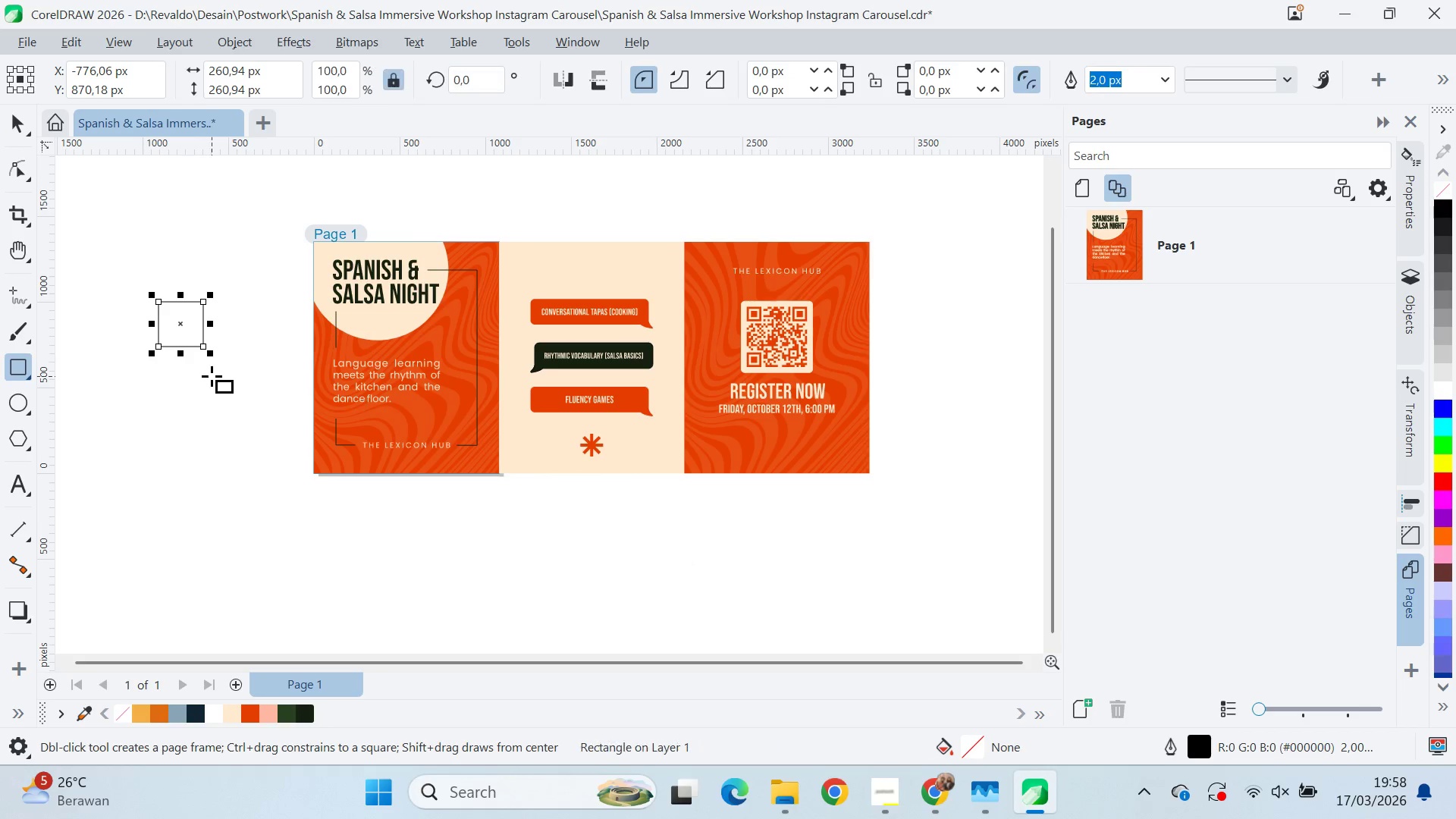 
key(V)
 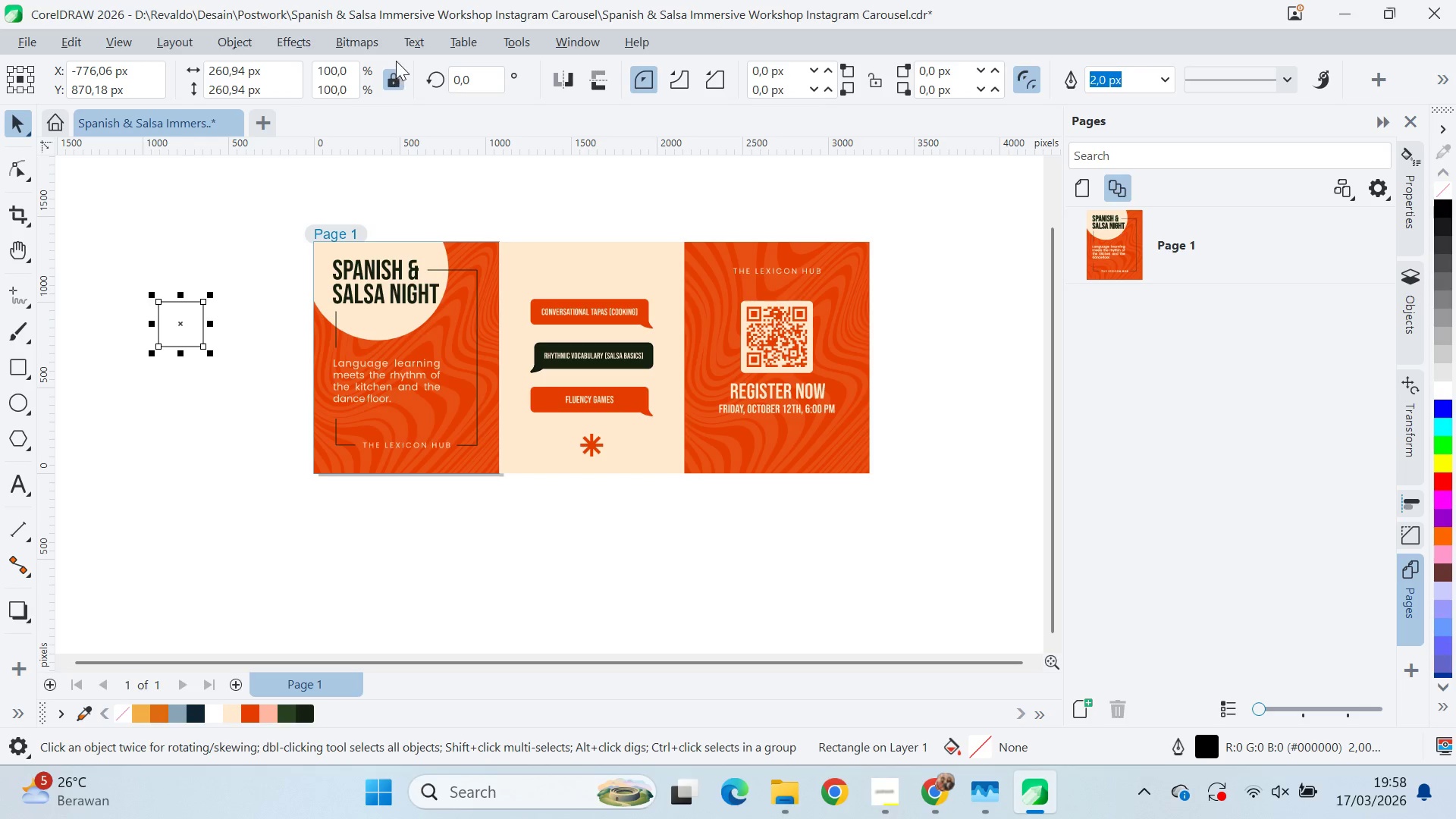 
left_click([399, 84])
 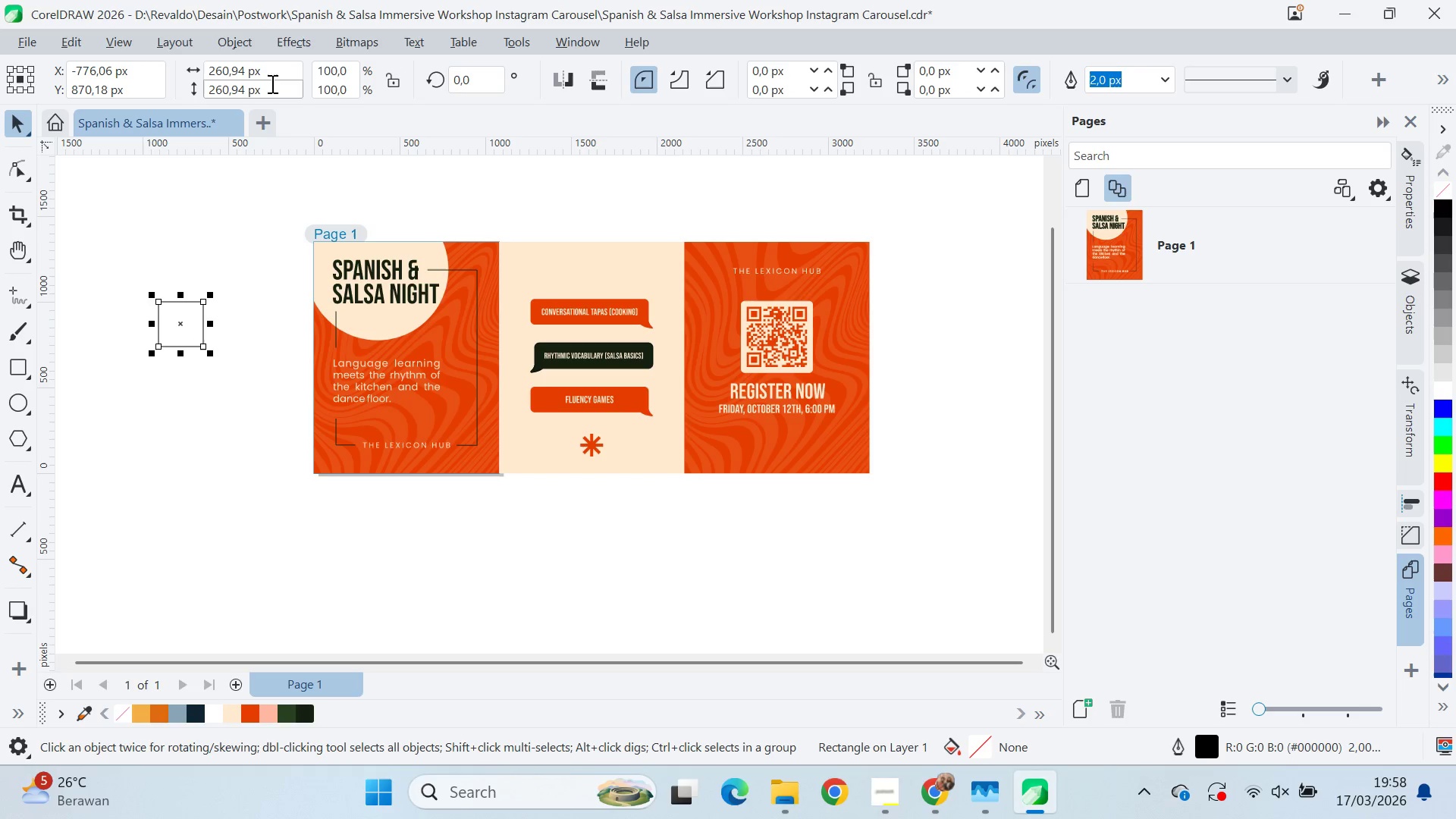 
left_click_drag(start_coordinate=[265, 75], to_coordinate=[190, 74])
 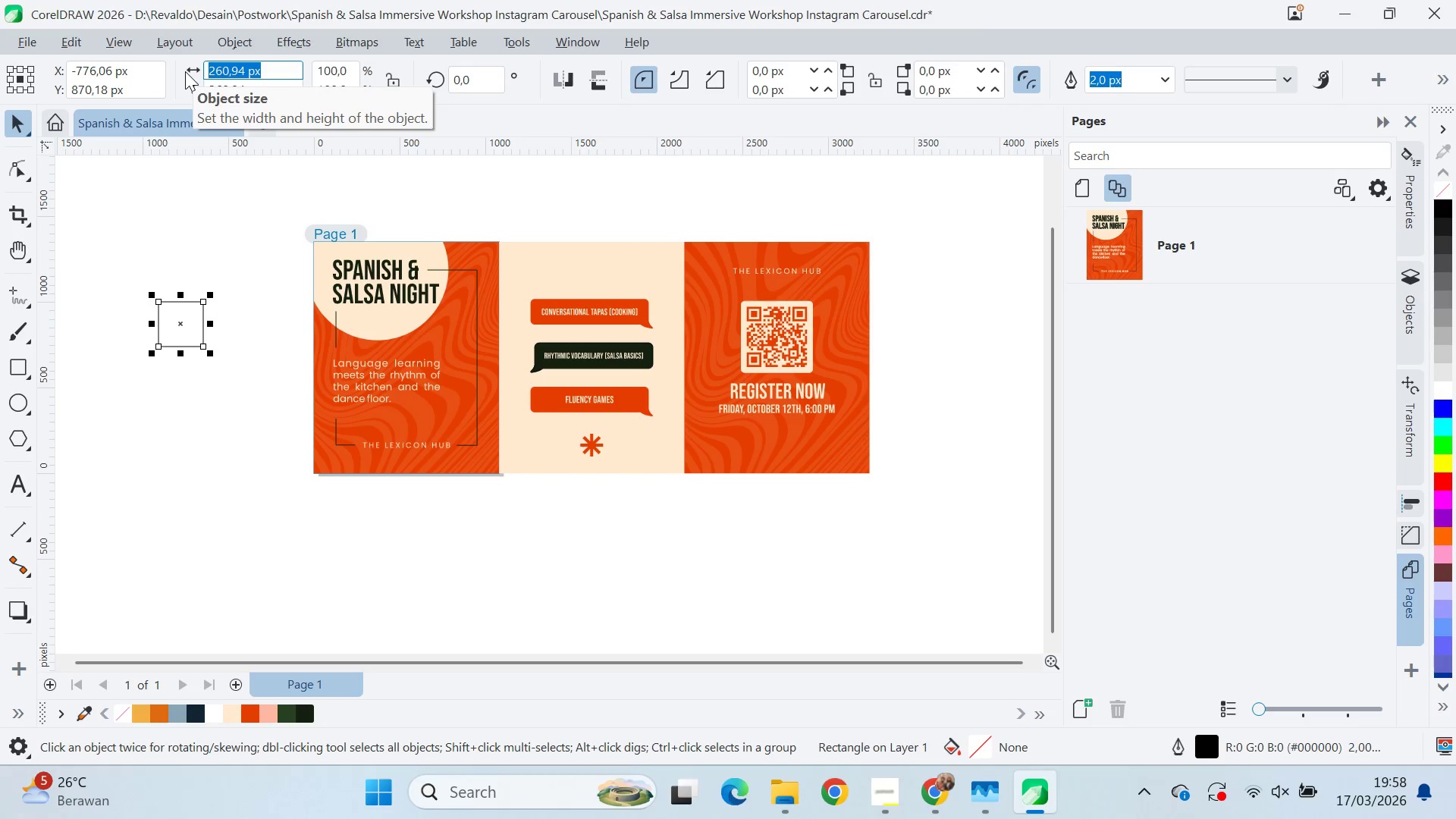 
type(10810)
key(Backspace)
key(Backspace)
type(0)
key(Tab)
type(1350)
 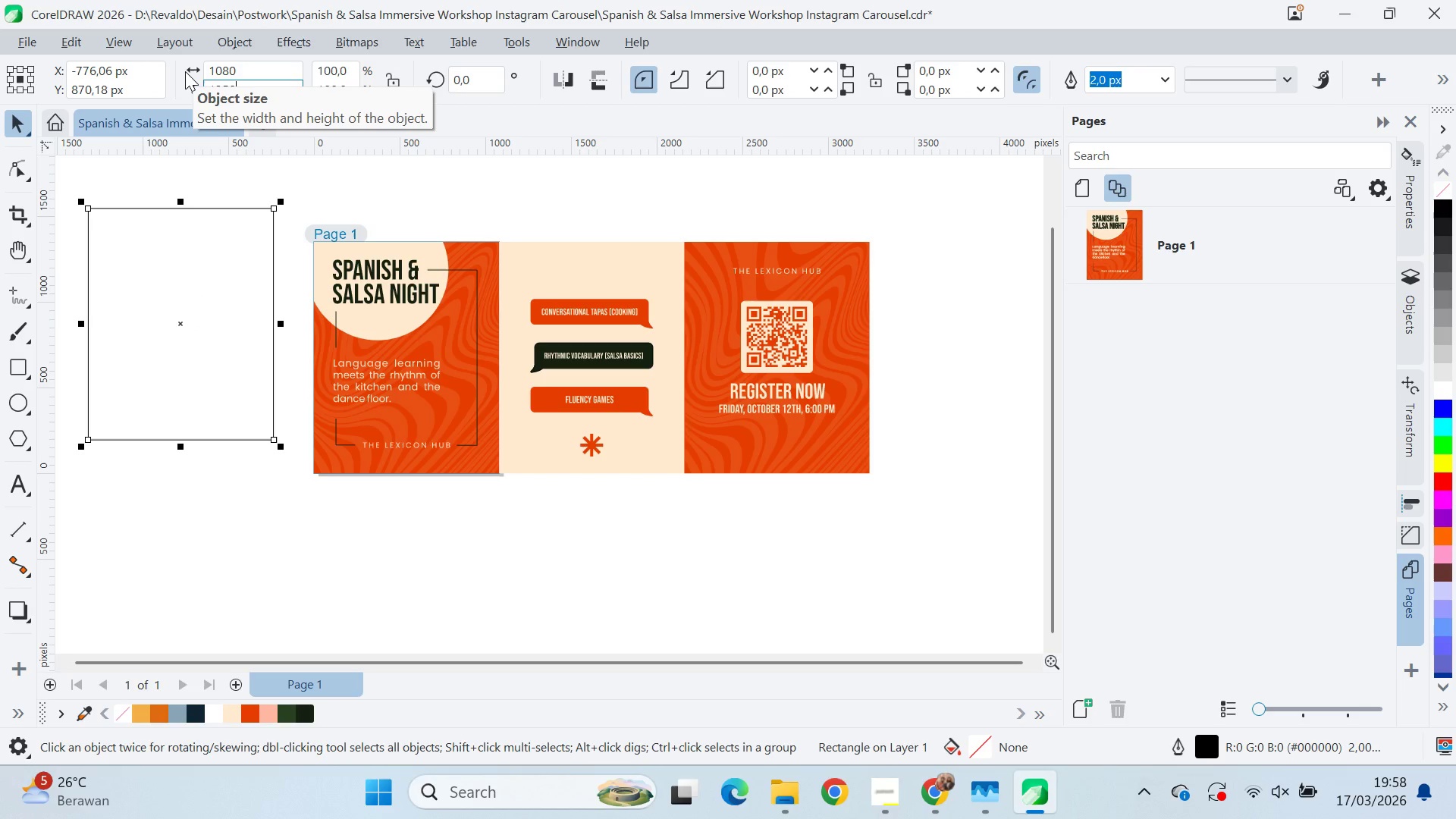 
key(Enter)
 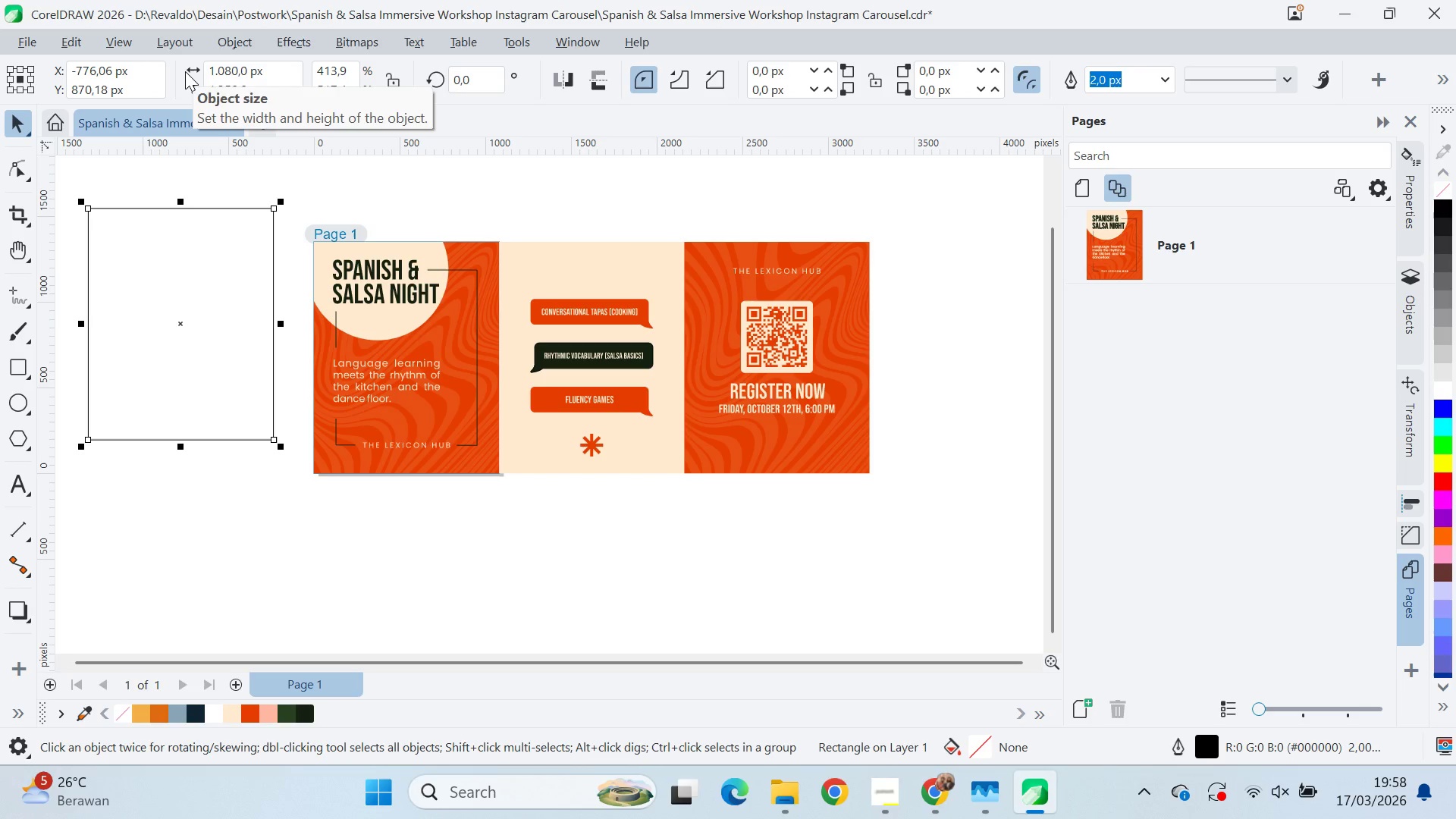 
key(Alt+AltLeft)
 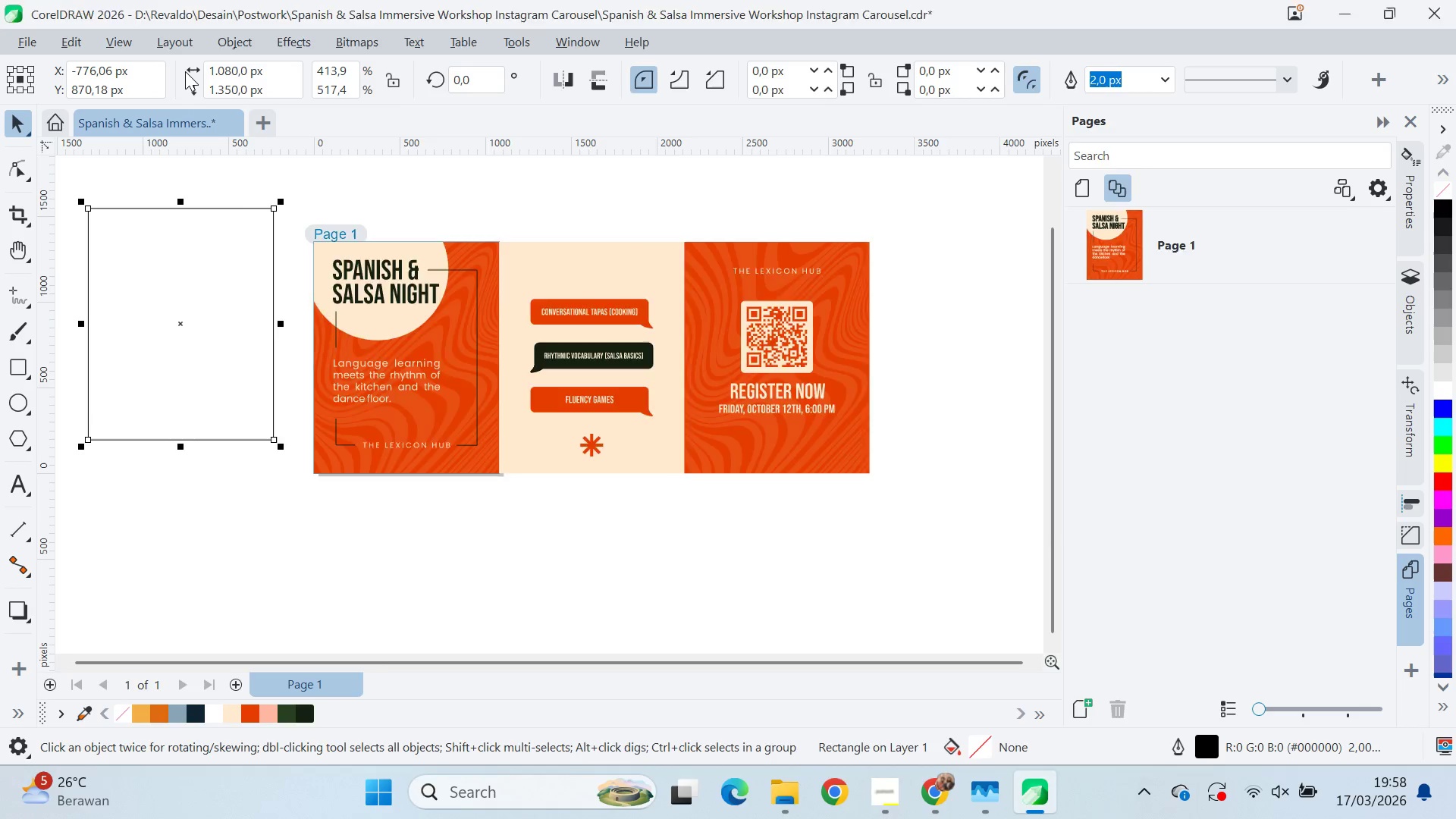 
key(Alt+Tab)
 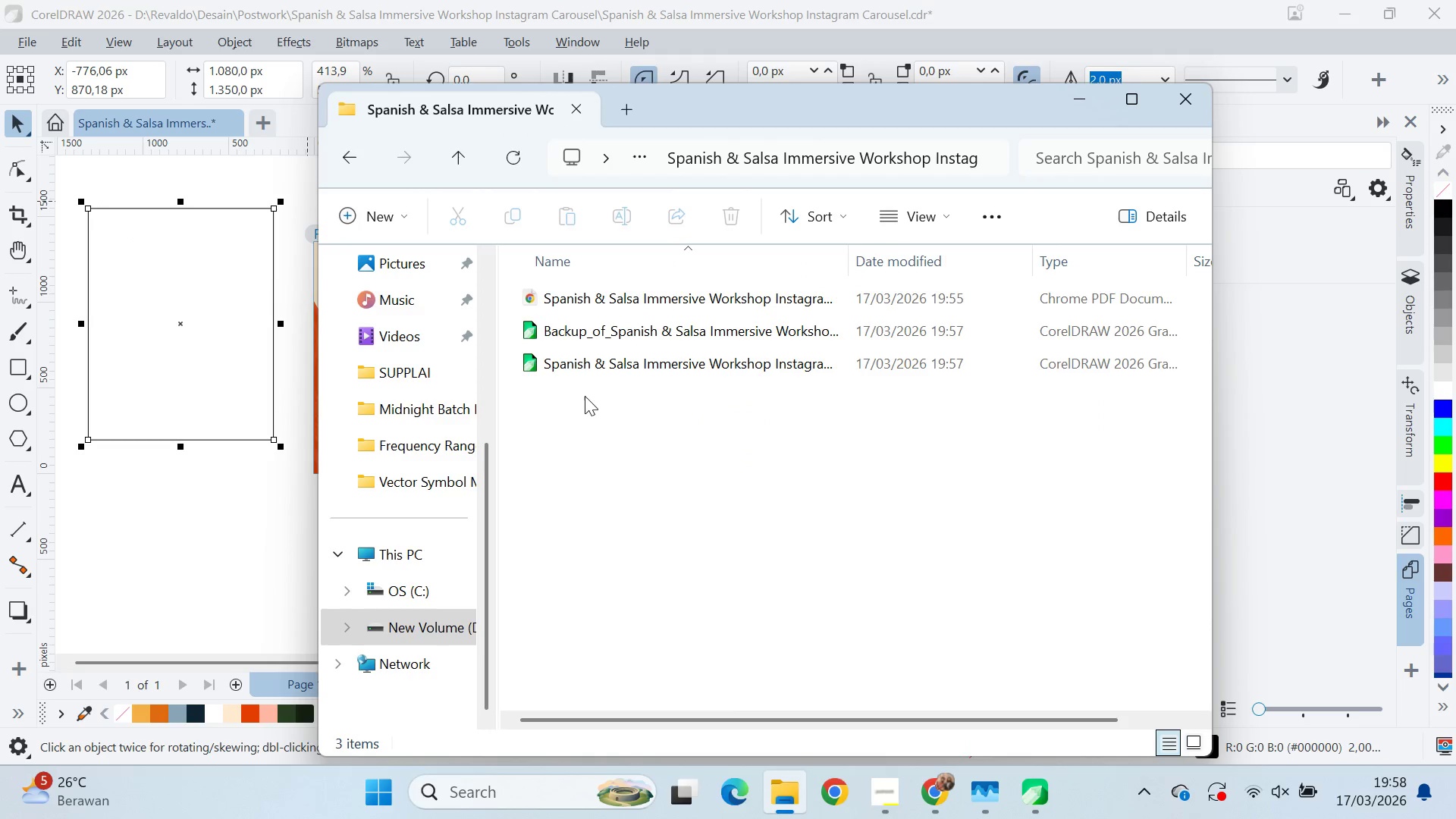 
key(Alt+Tab)
 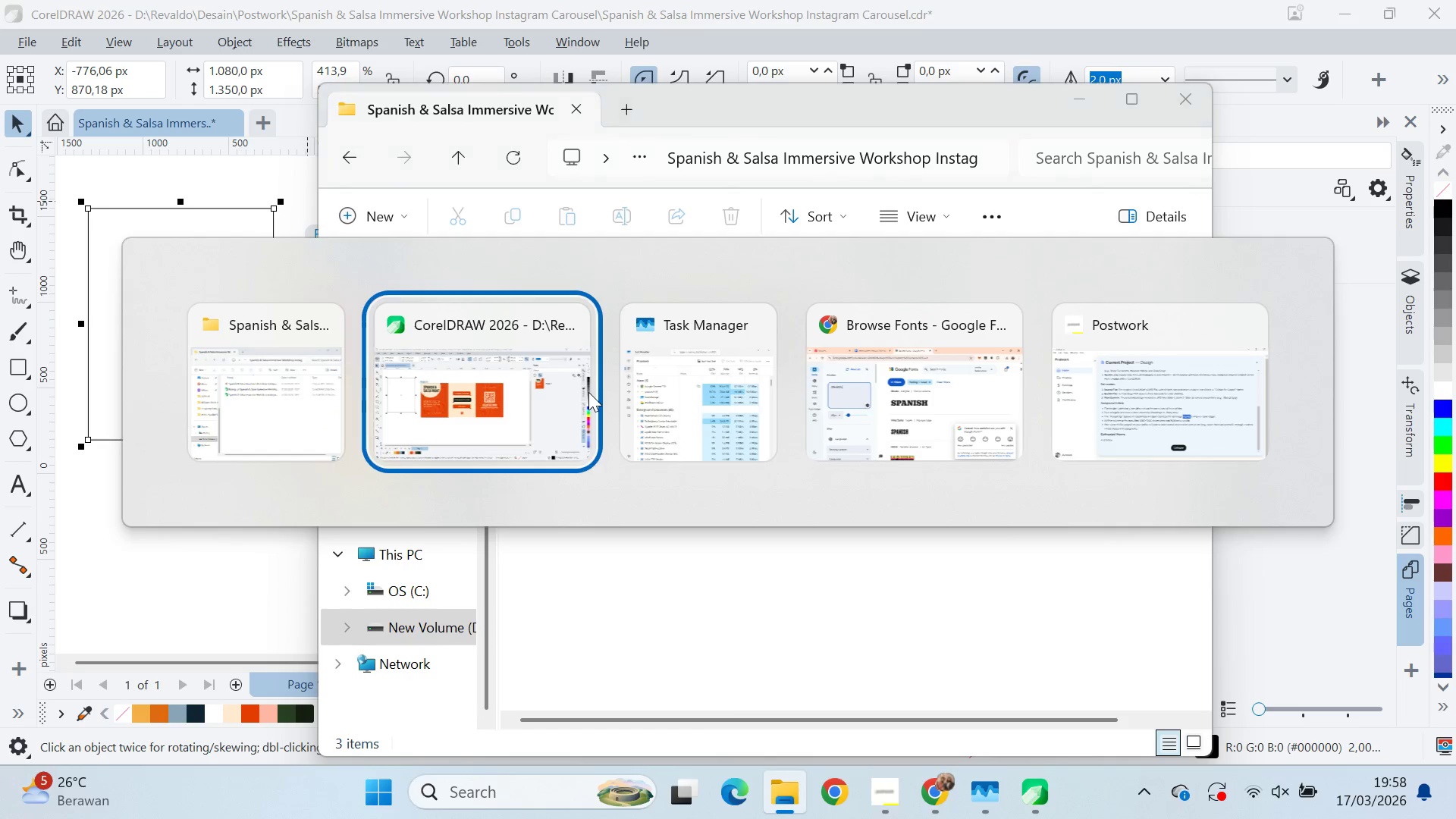 
key(Alt+Tab)
 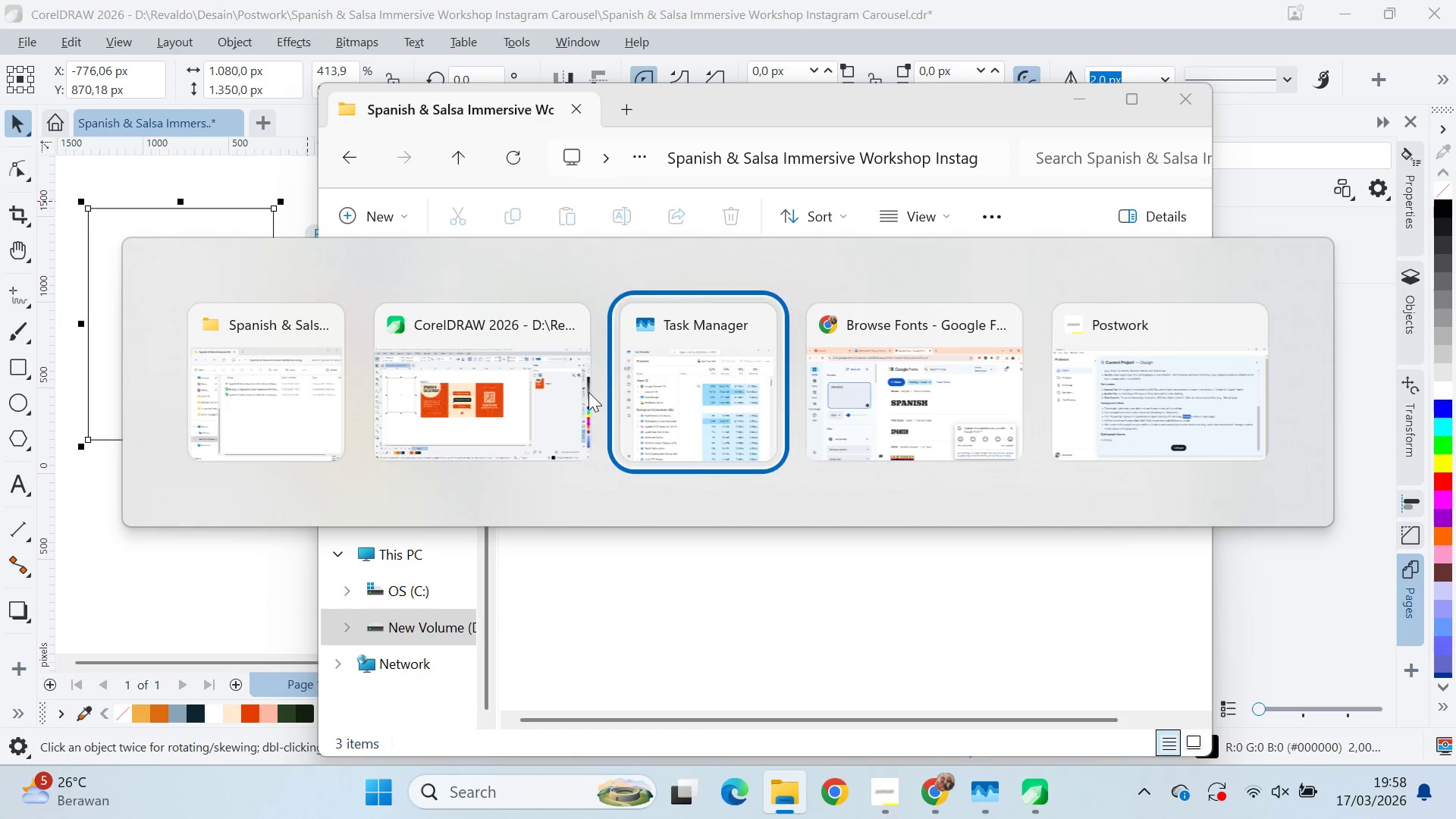 
key(Alt+Tab)
 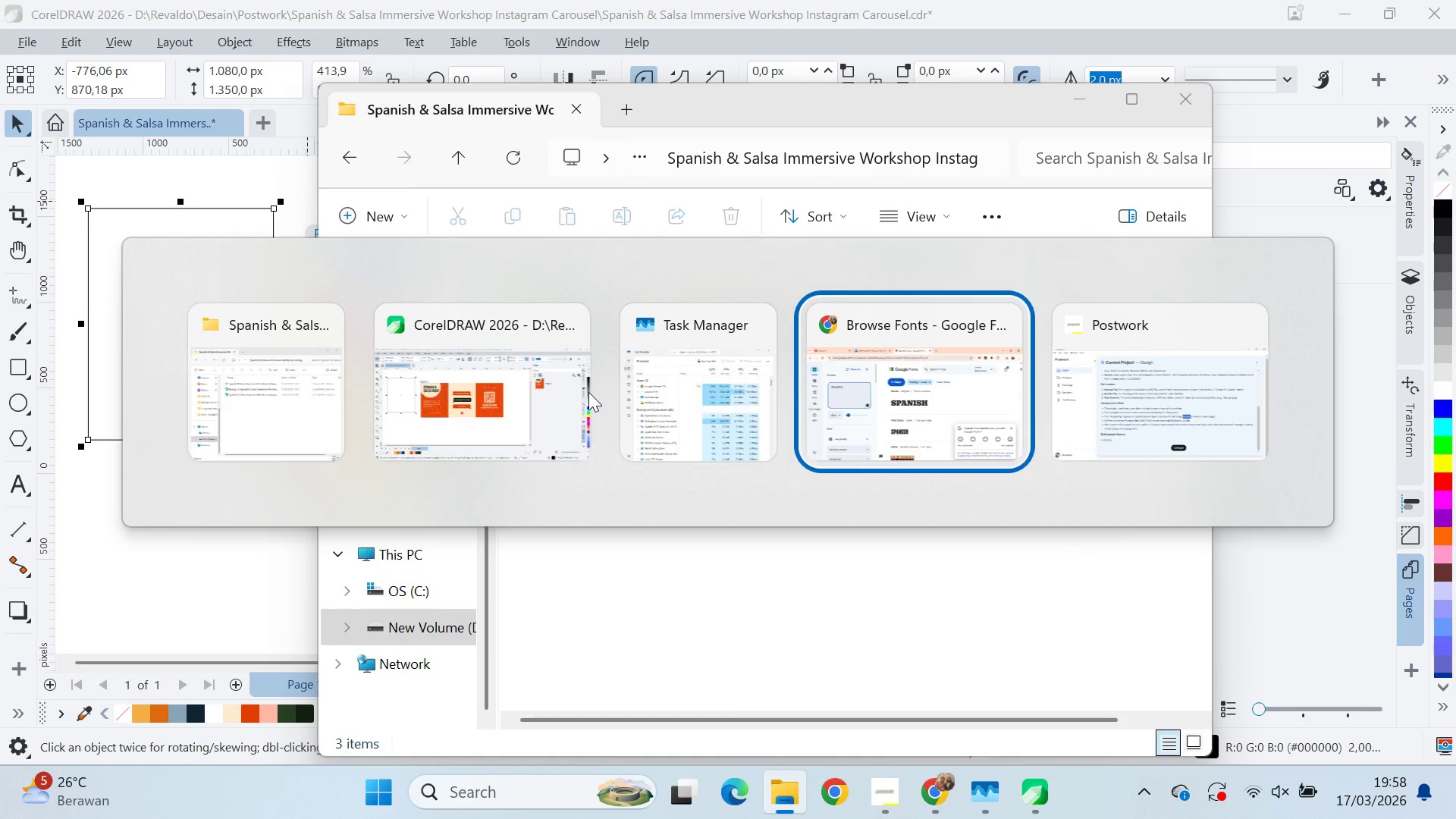 
key(Alt+Tab)